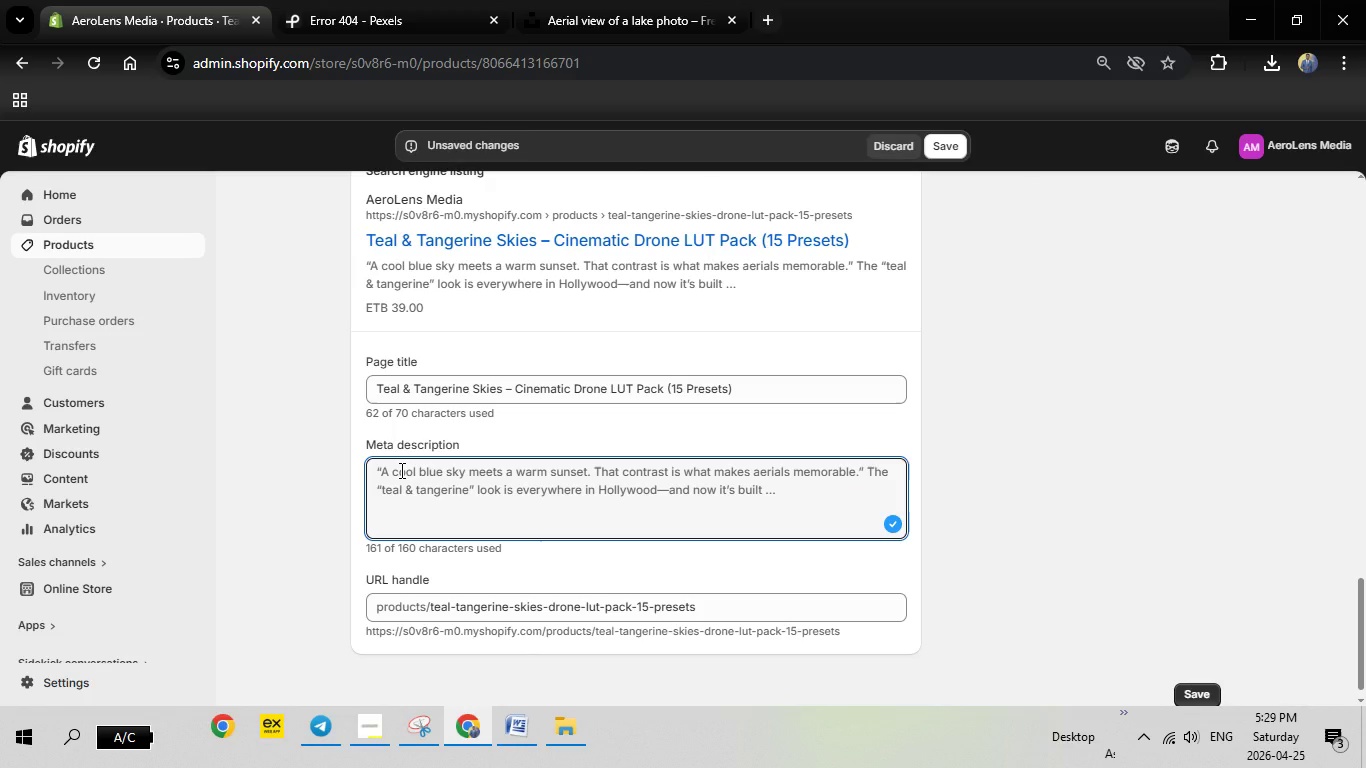 
right_click([400, 470])
 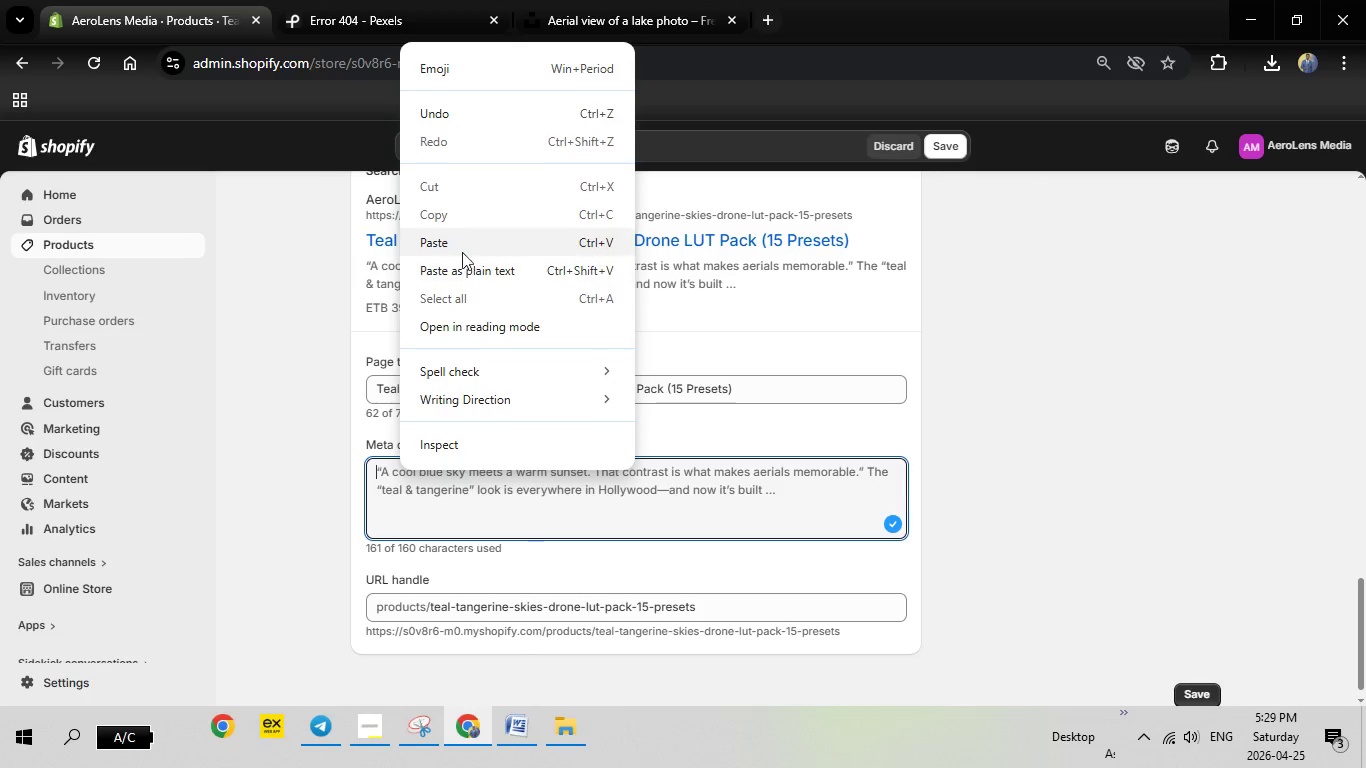 
left_click([461, 246])
 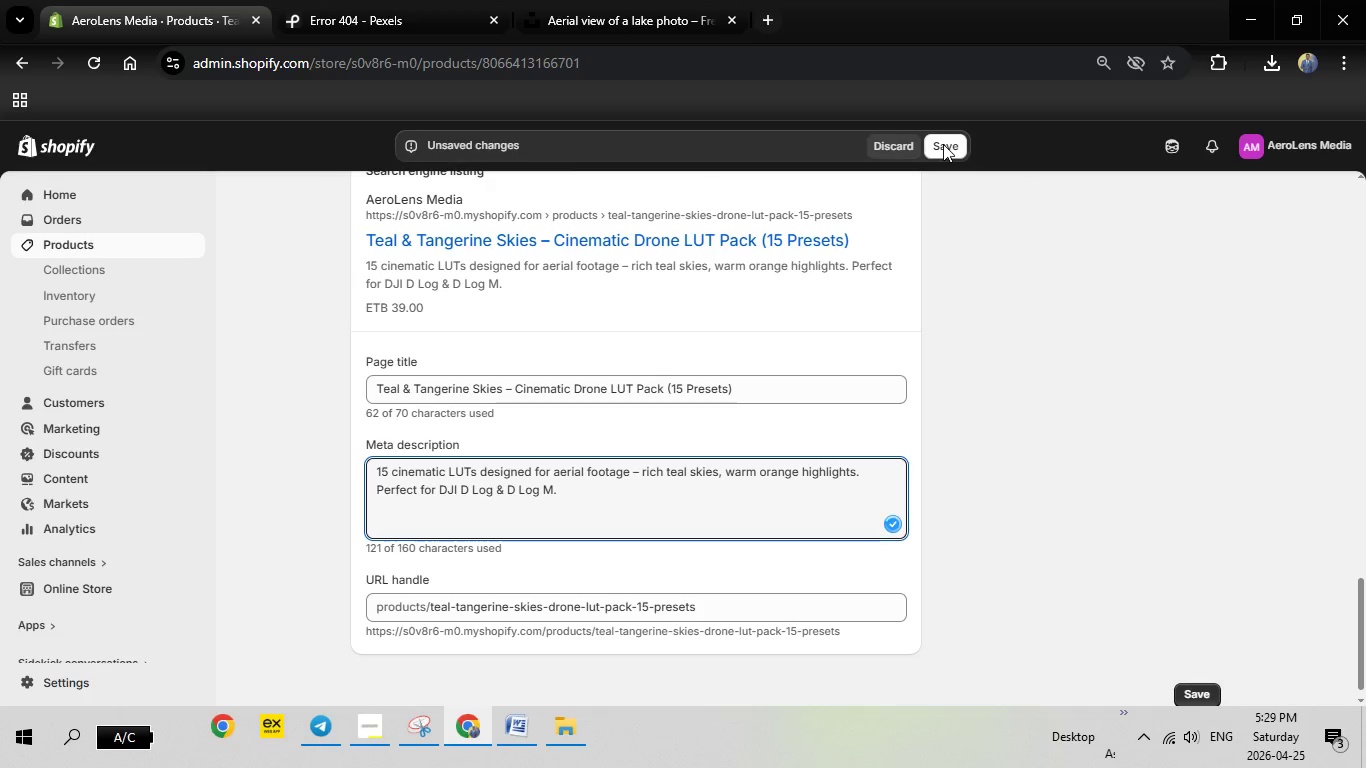 
left_click([943, 144])
 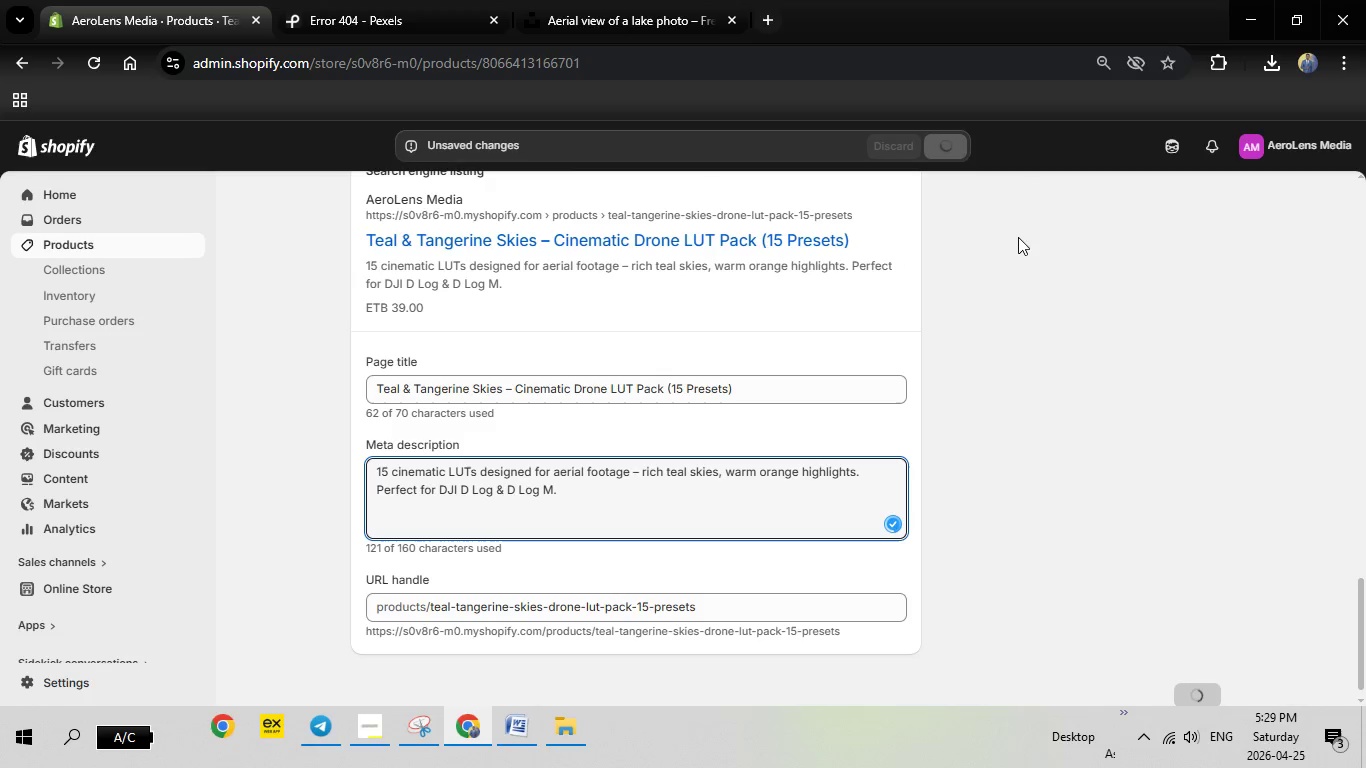 
wait(9.31)
 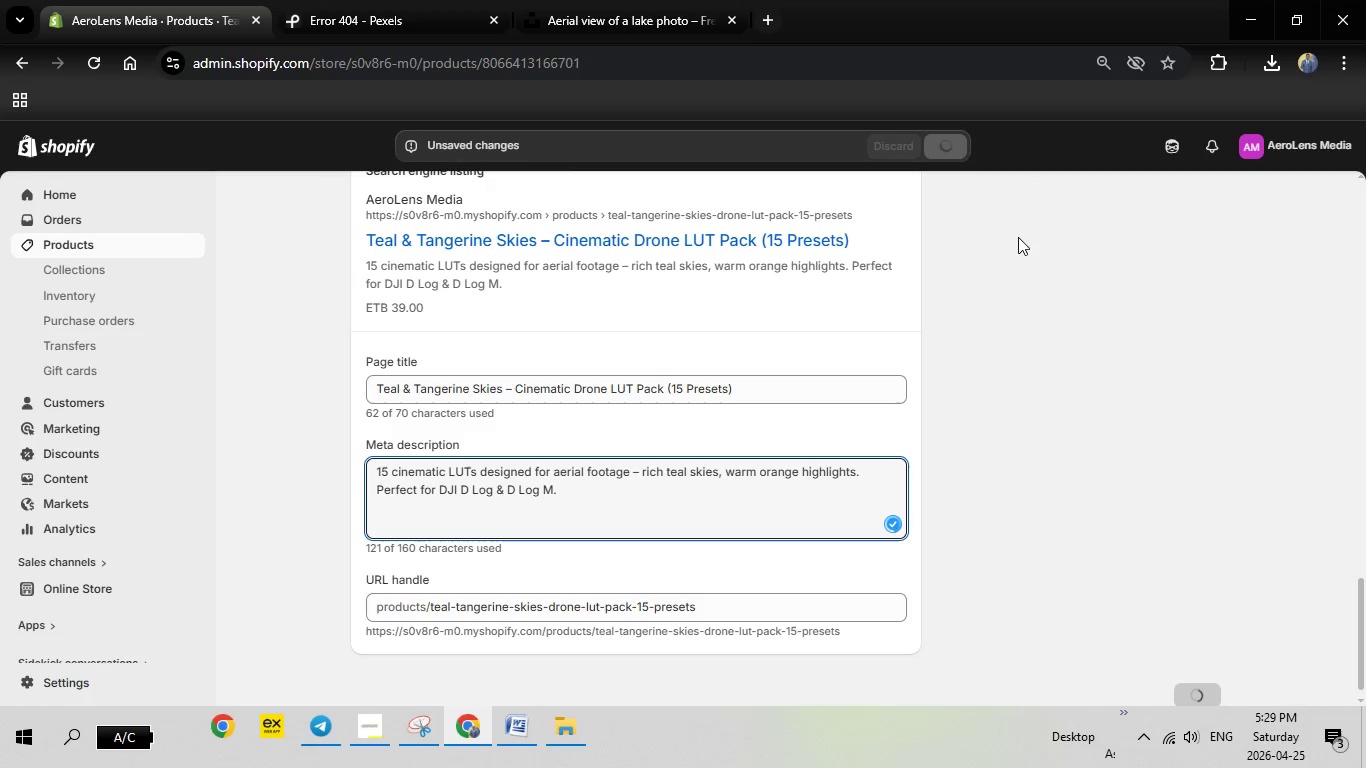 
left_click([620, 473])
 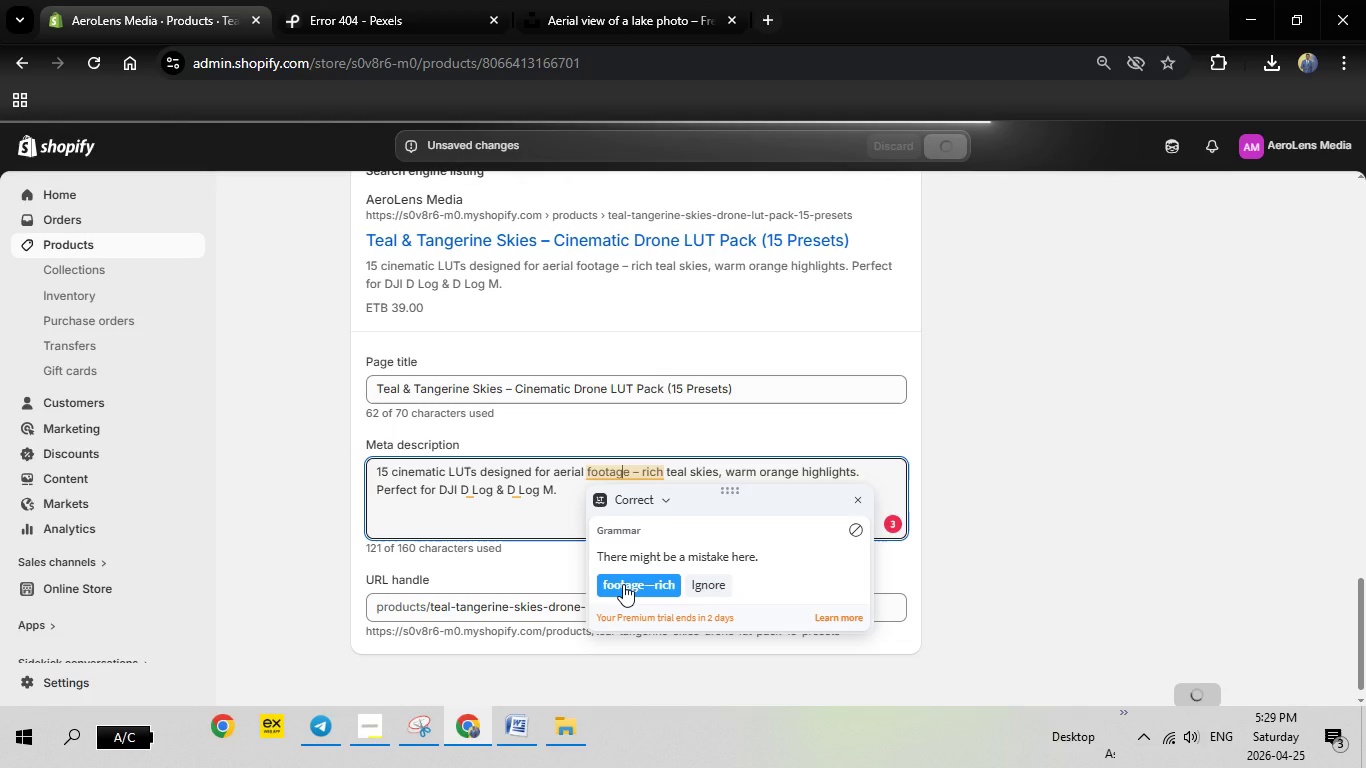 
left_click([623, 584])
 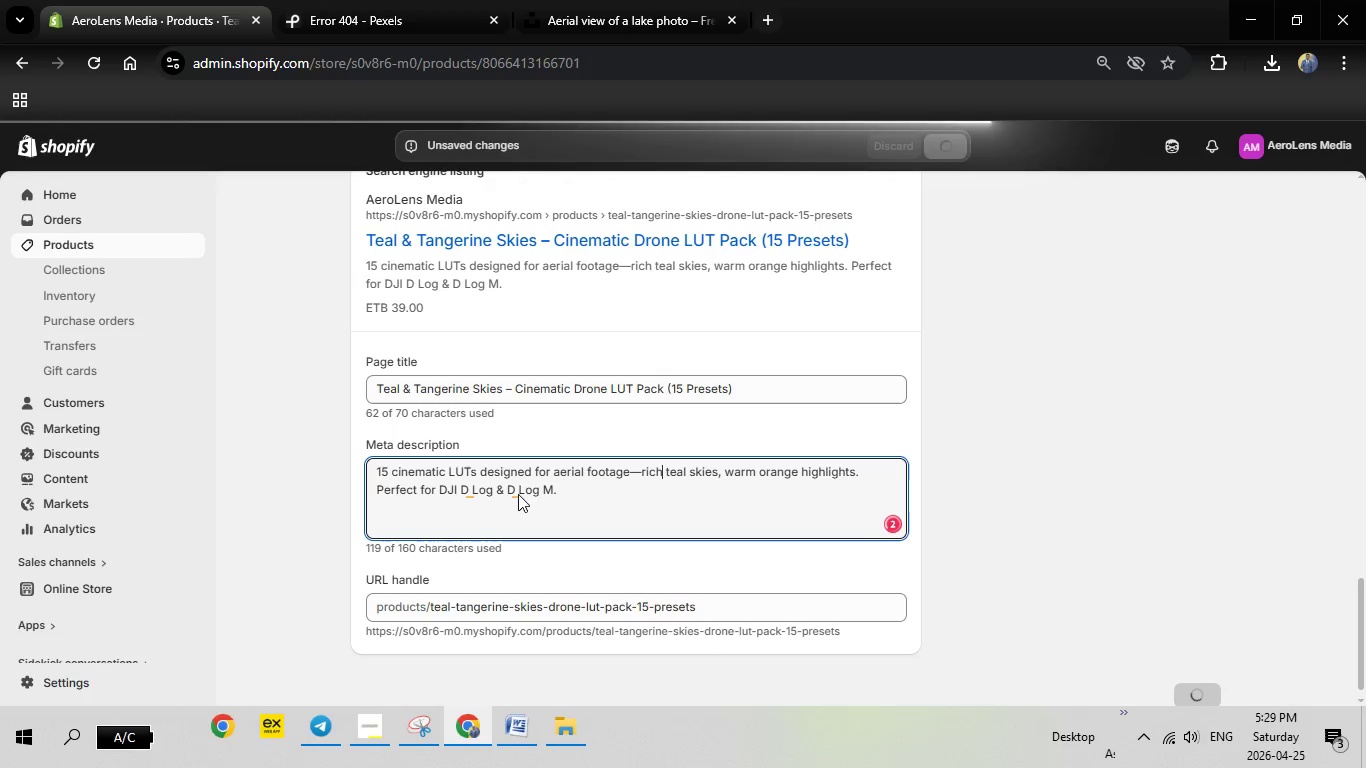 
left_click([517, 492])
 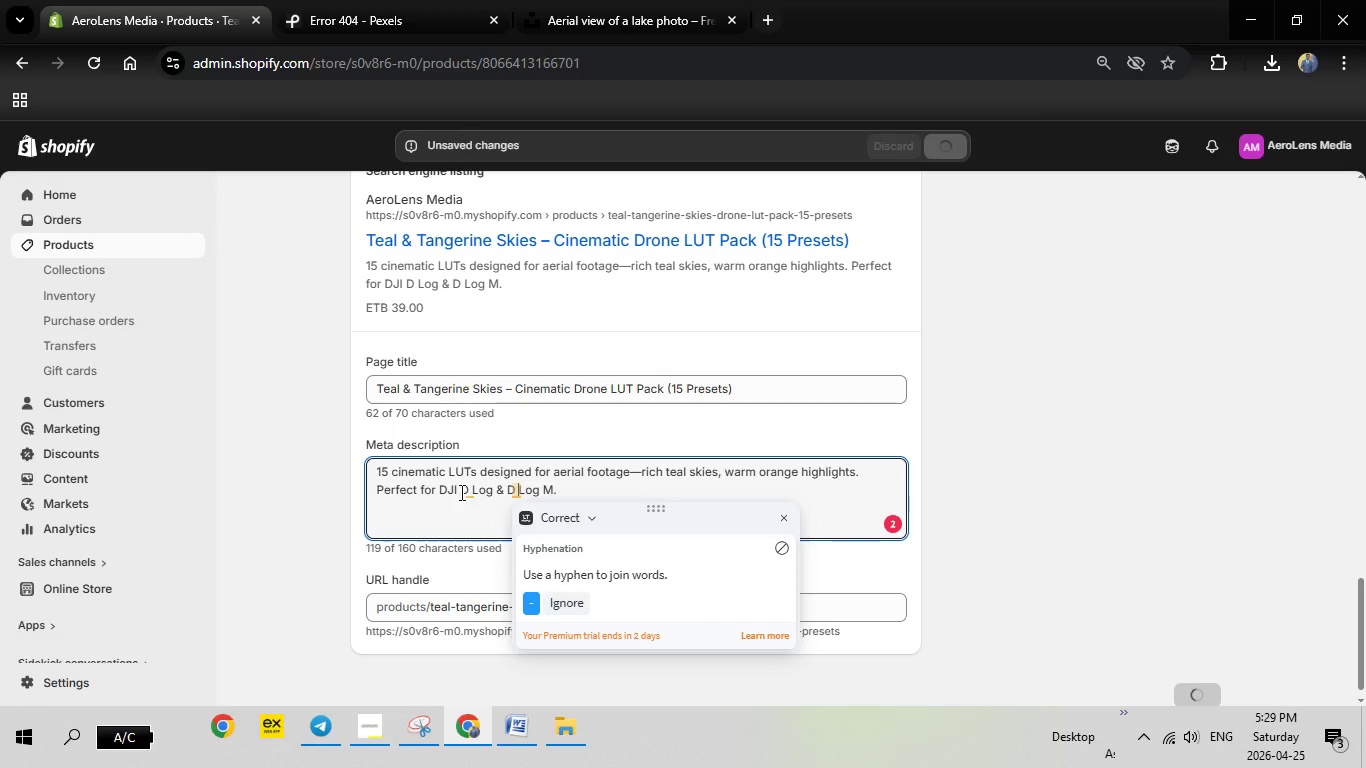 
left_click([470, 495])
 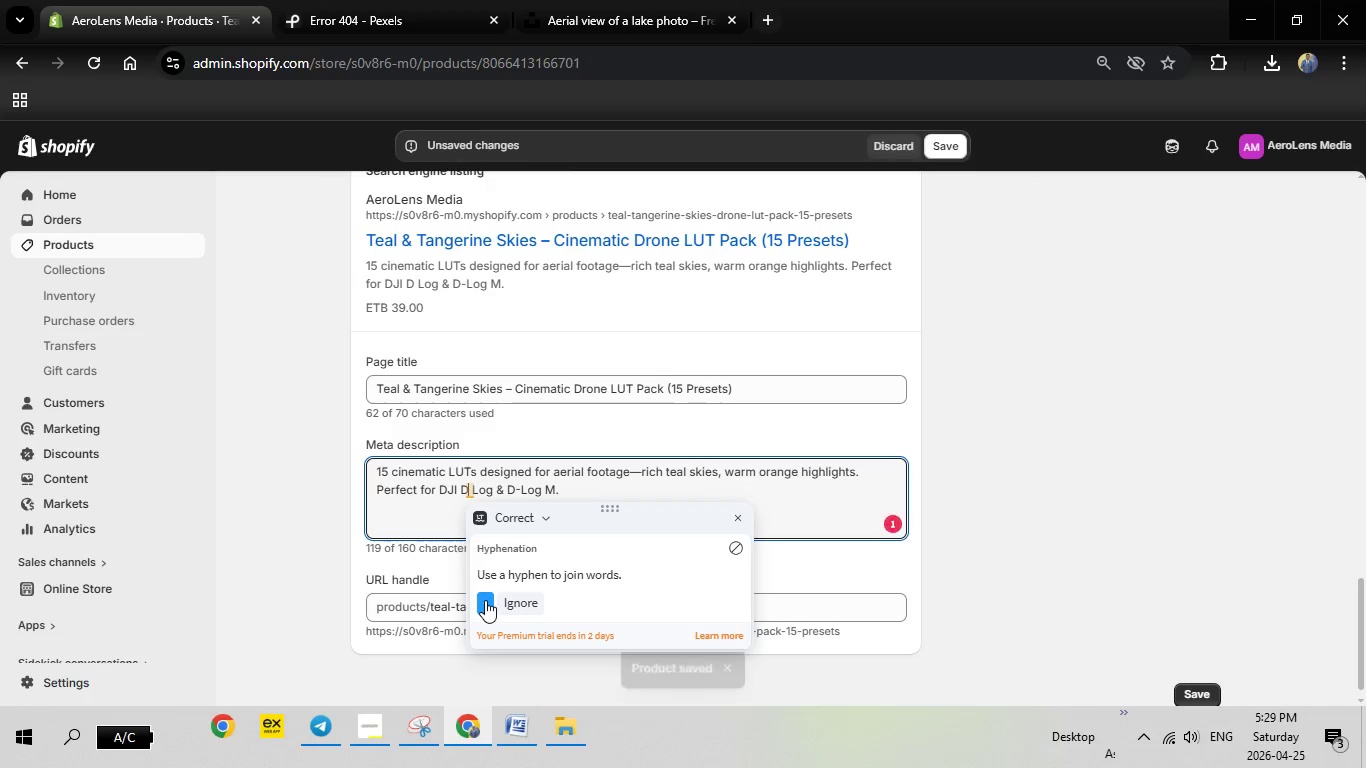 
left_click([485, 600])
 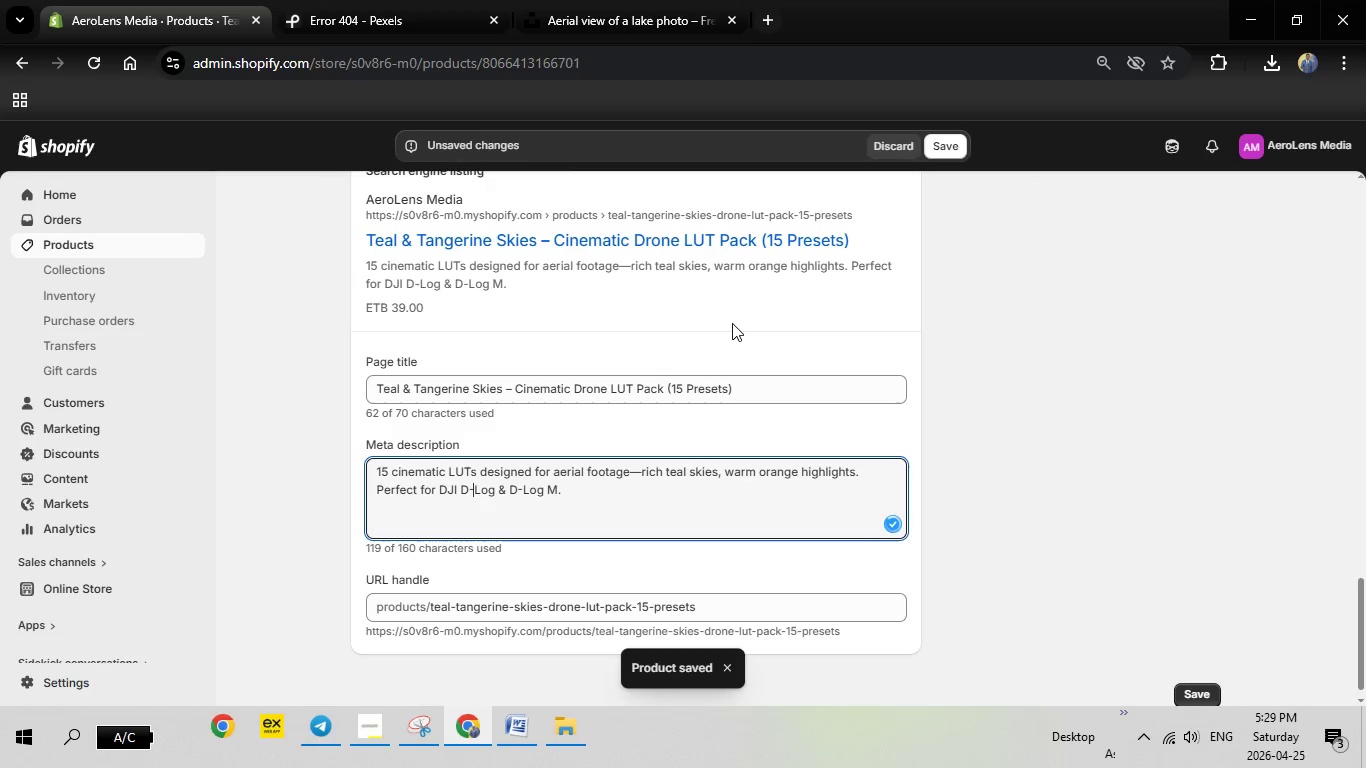 
wait(8.12)
 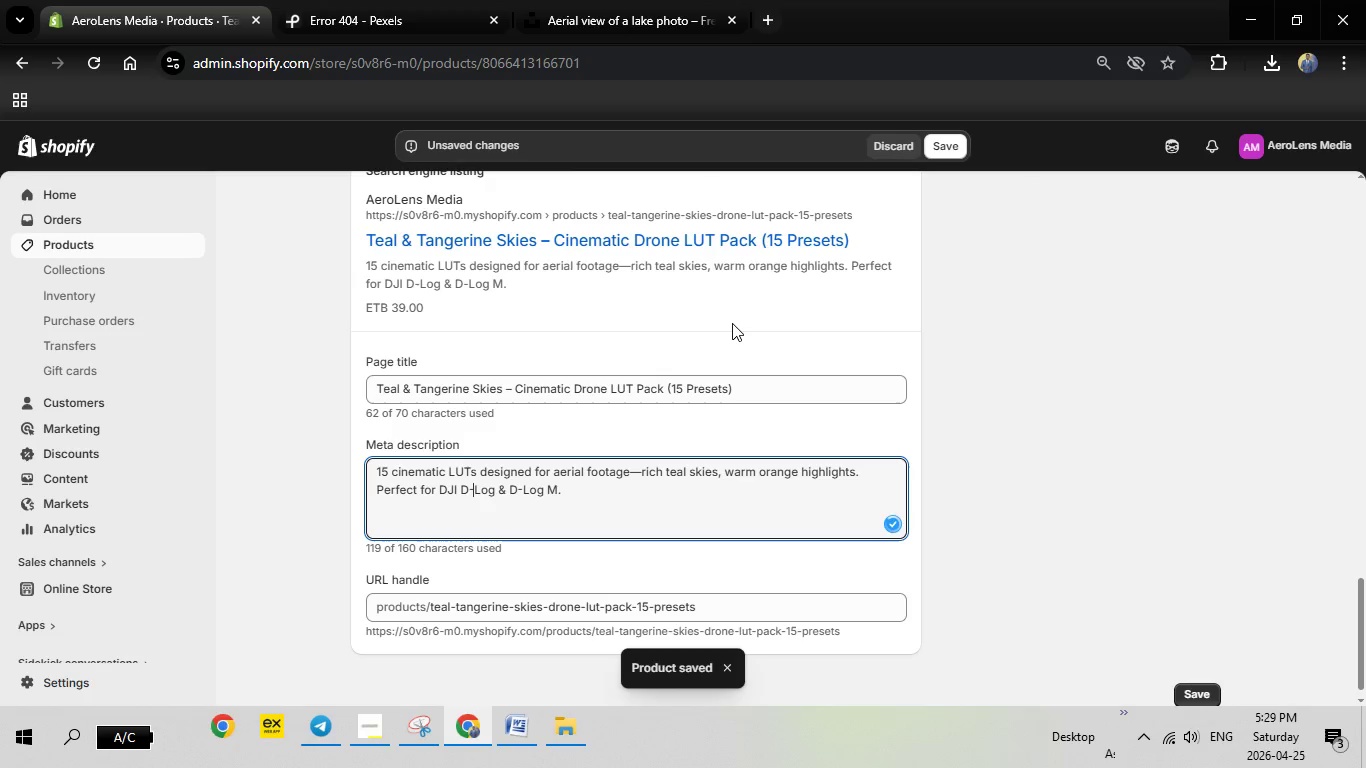 
left_click([953, 147])
 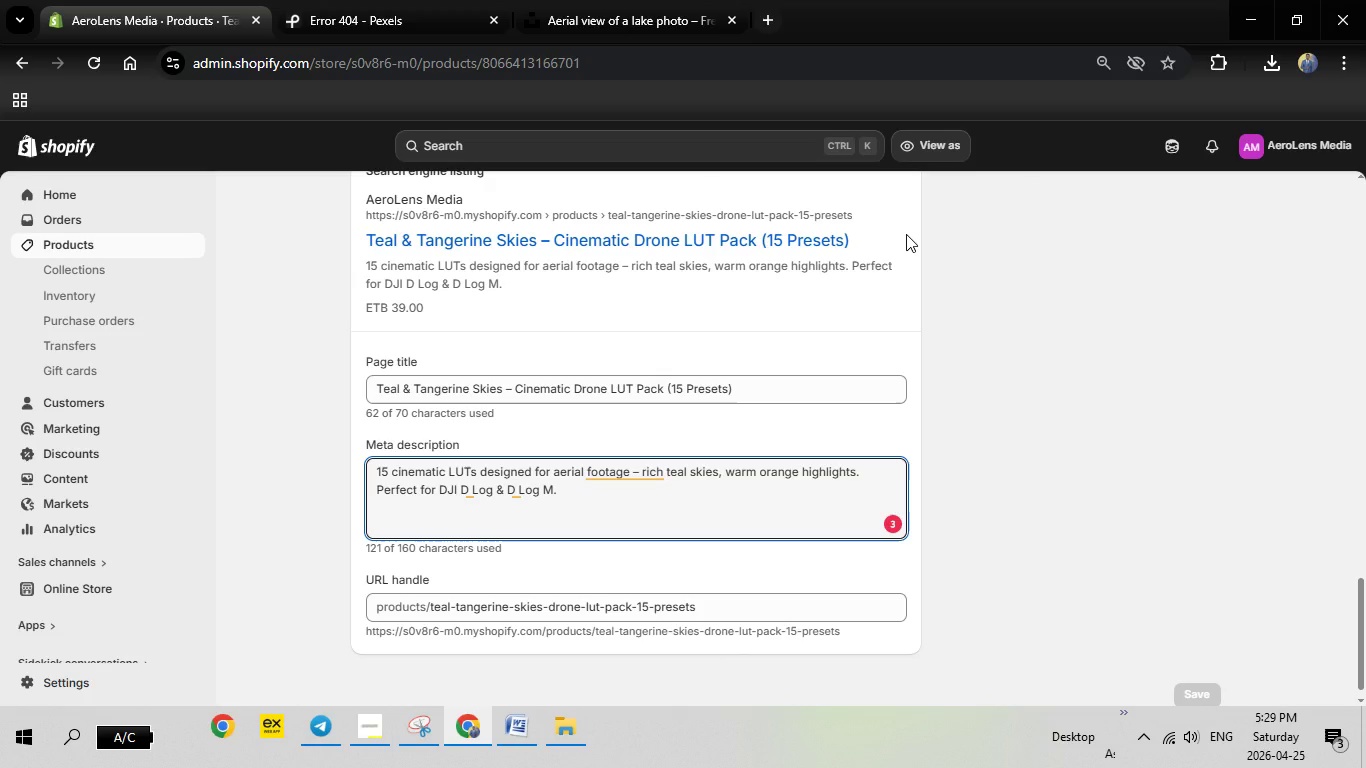 
wait(25.59)
 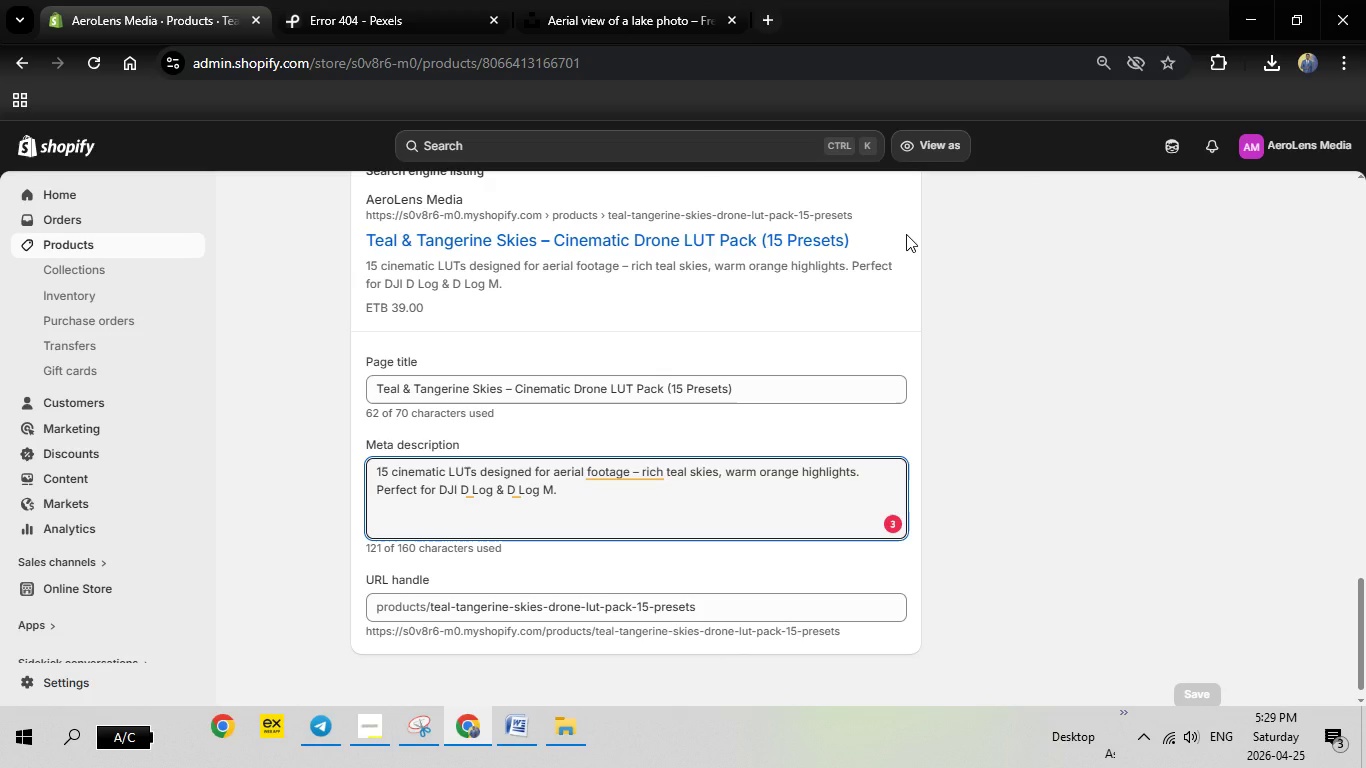 
left_click([618, 471])
 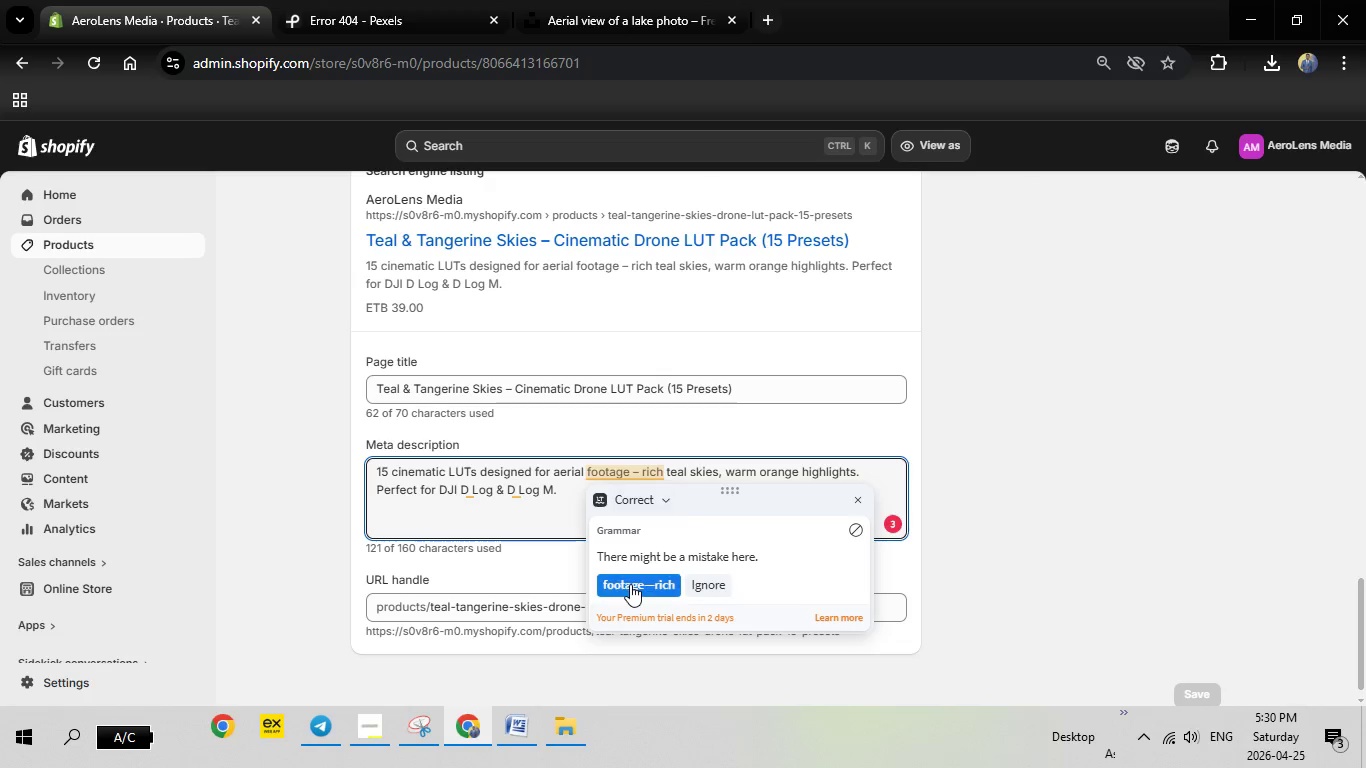 
left_click([630, 584])
 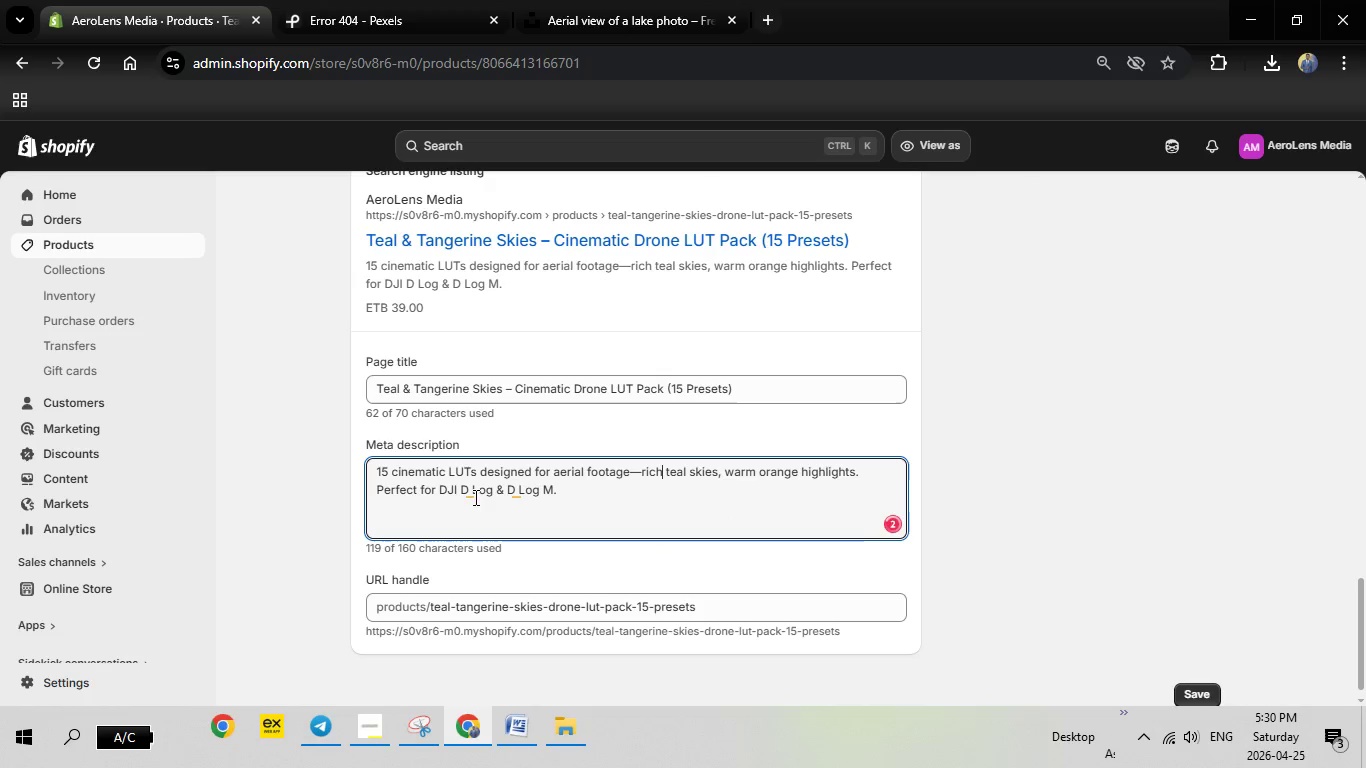 
left_click([456, 493])
 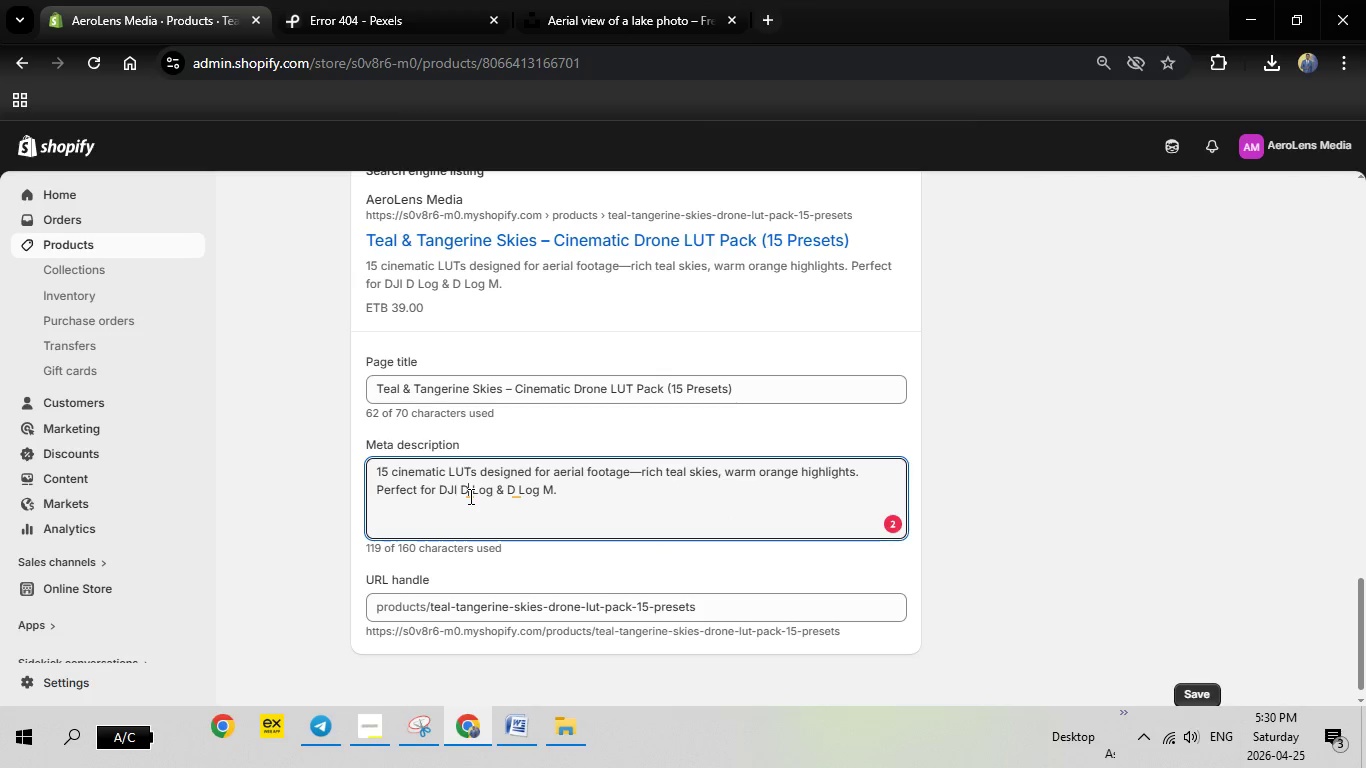 
left_click([469, 496])
 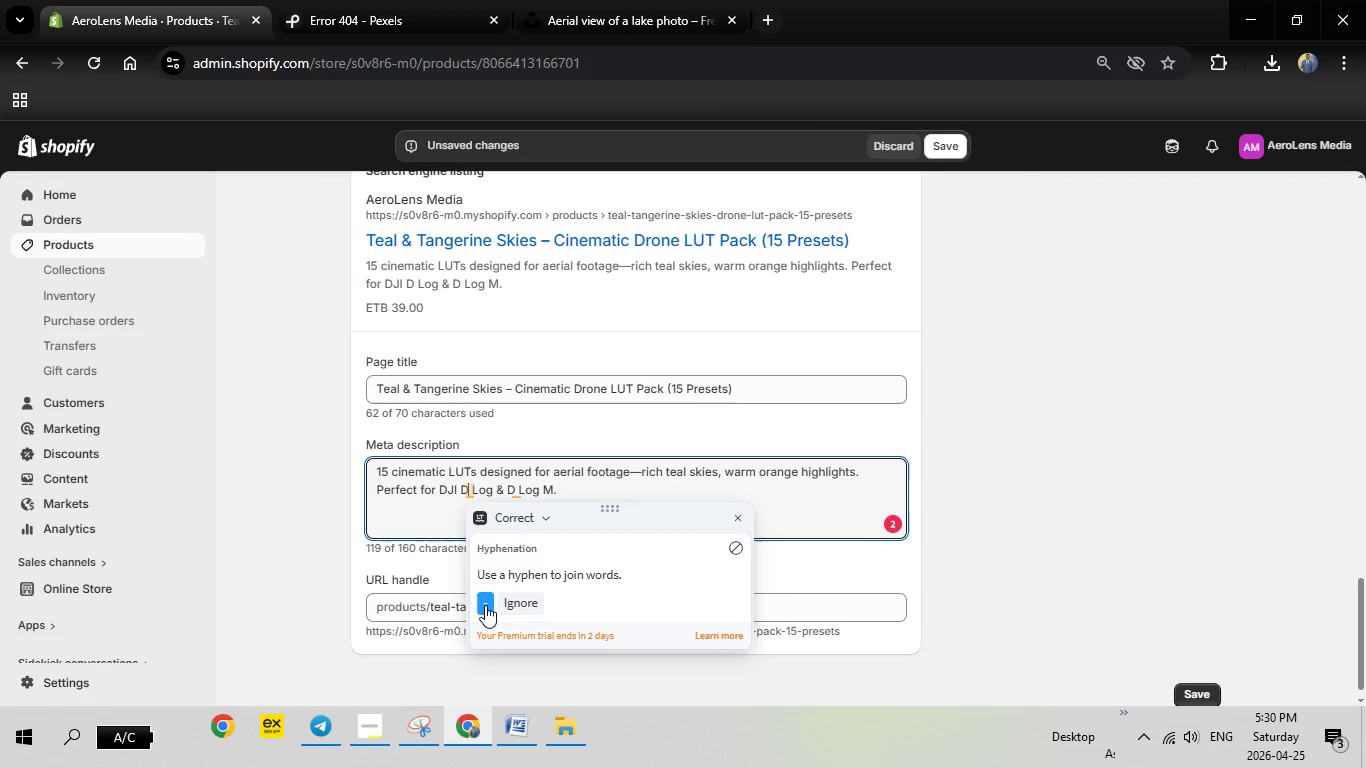 
left_click([485, 602])
 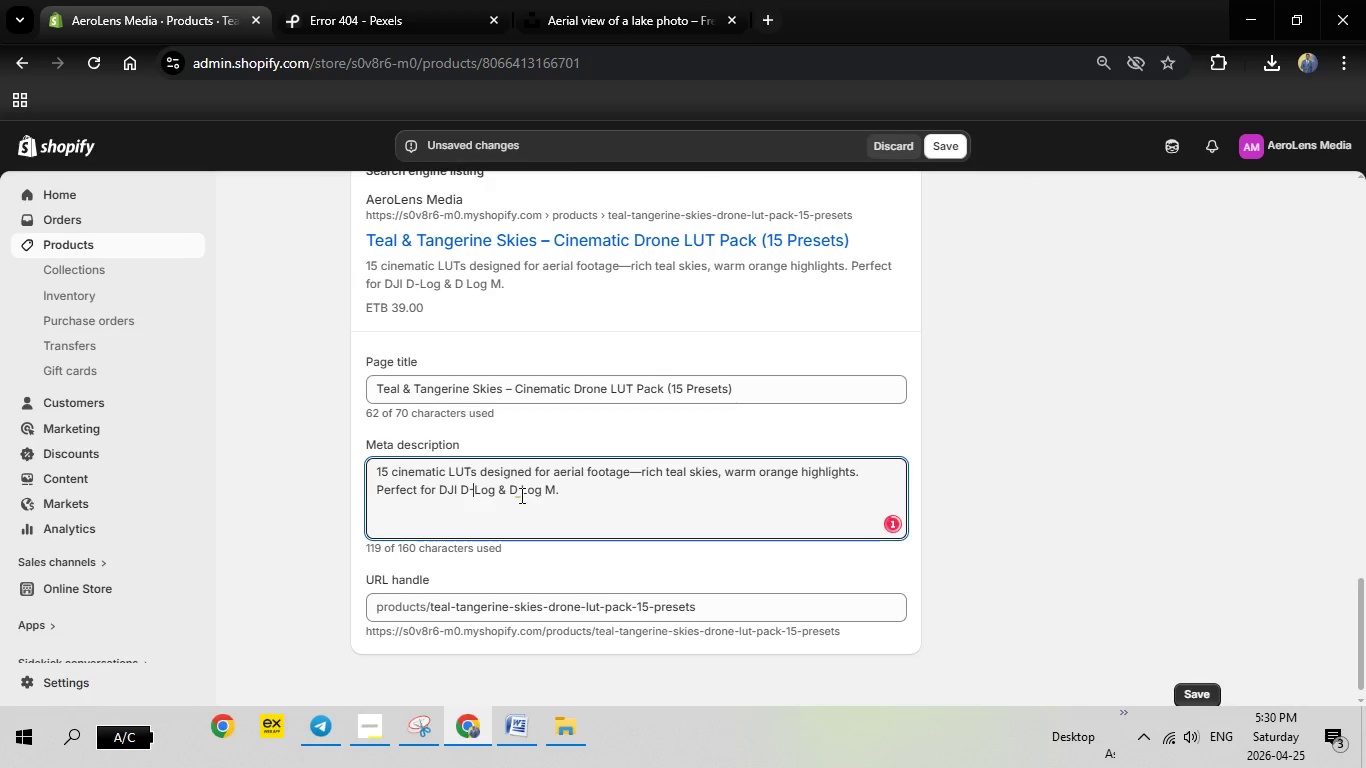 
left_click([520, 495])
 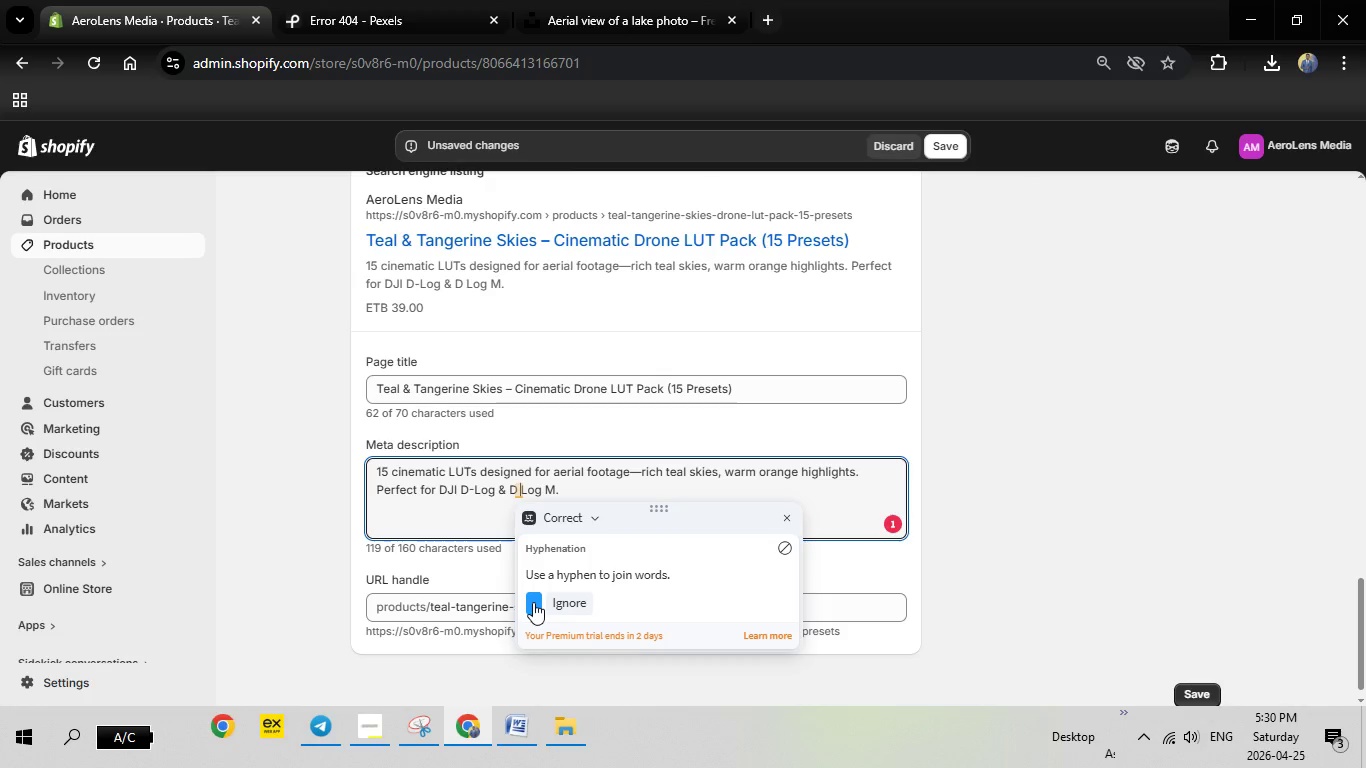 
left_click([533, 602])
 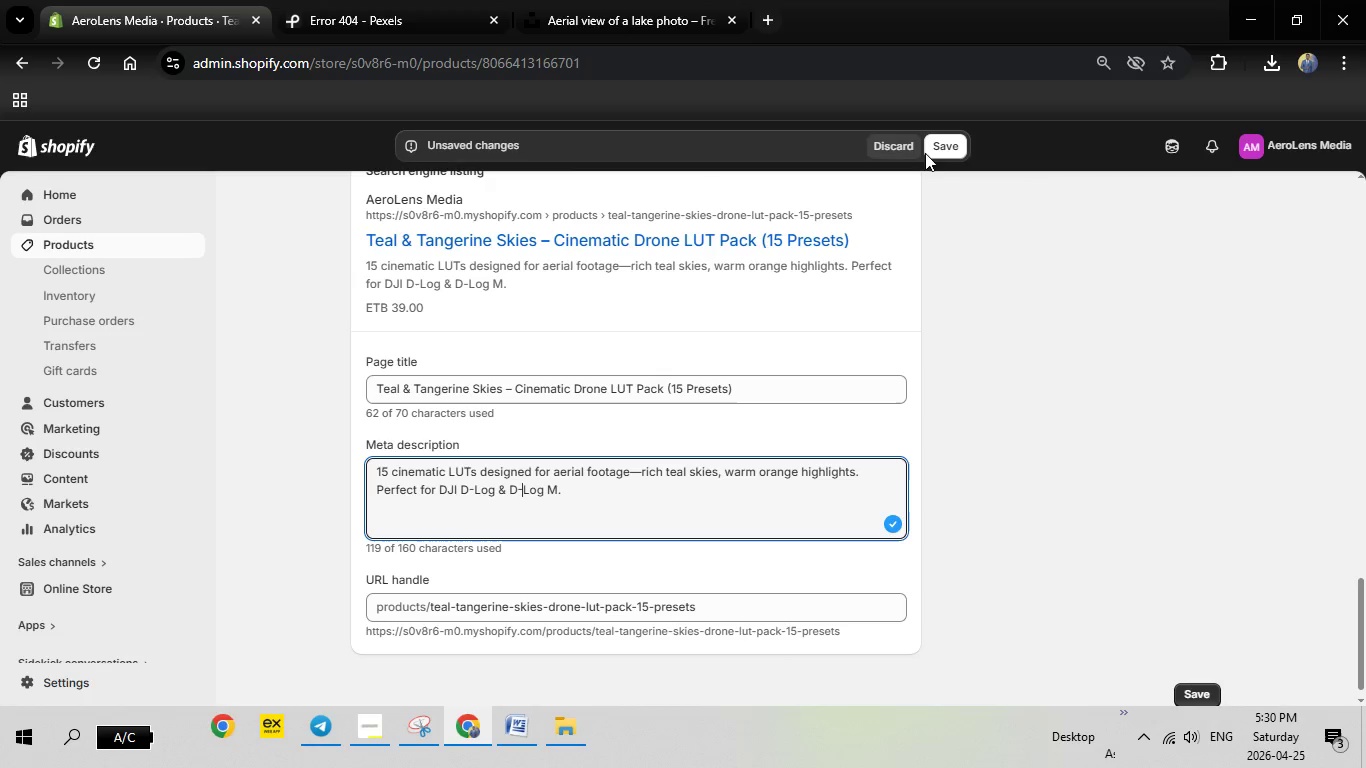 
left_click([939, 145])
 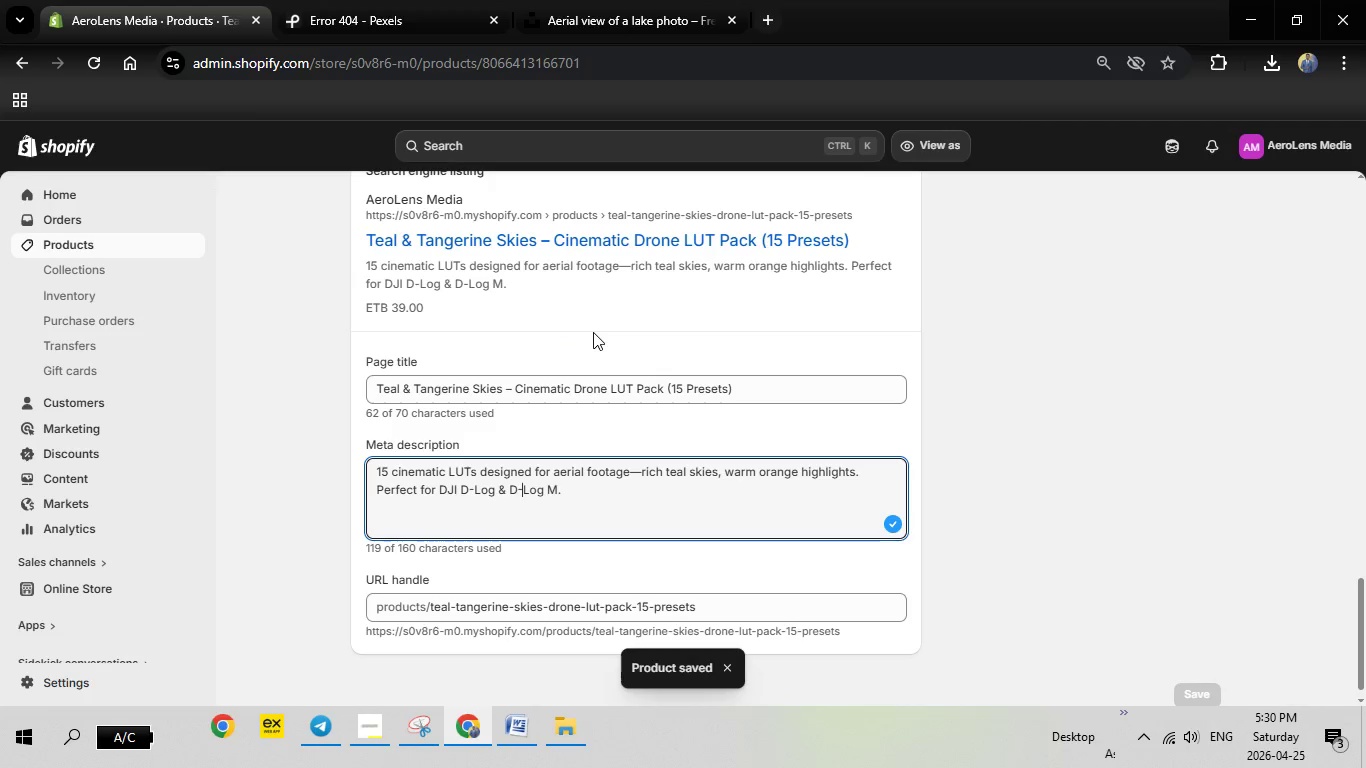 
wait(20.23)
 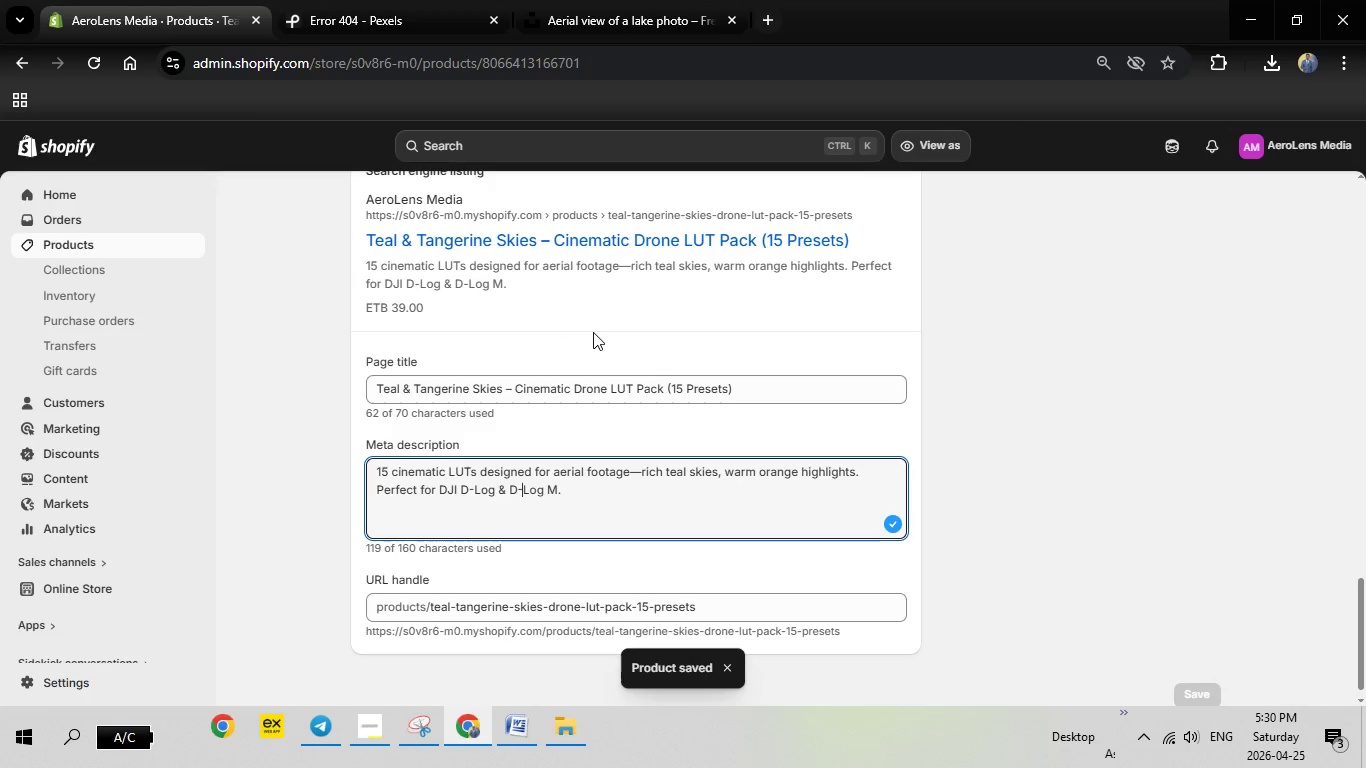 
scroll: coordinate [923, 253], scroll_direction: up, amount: 22.0
 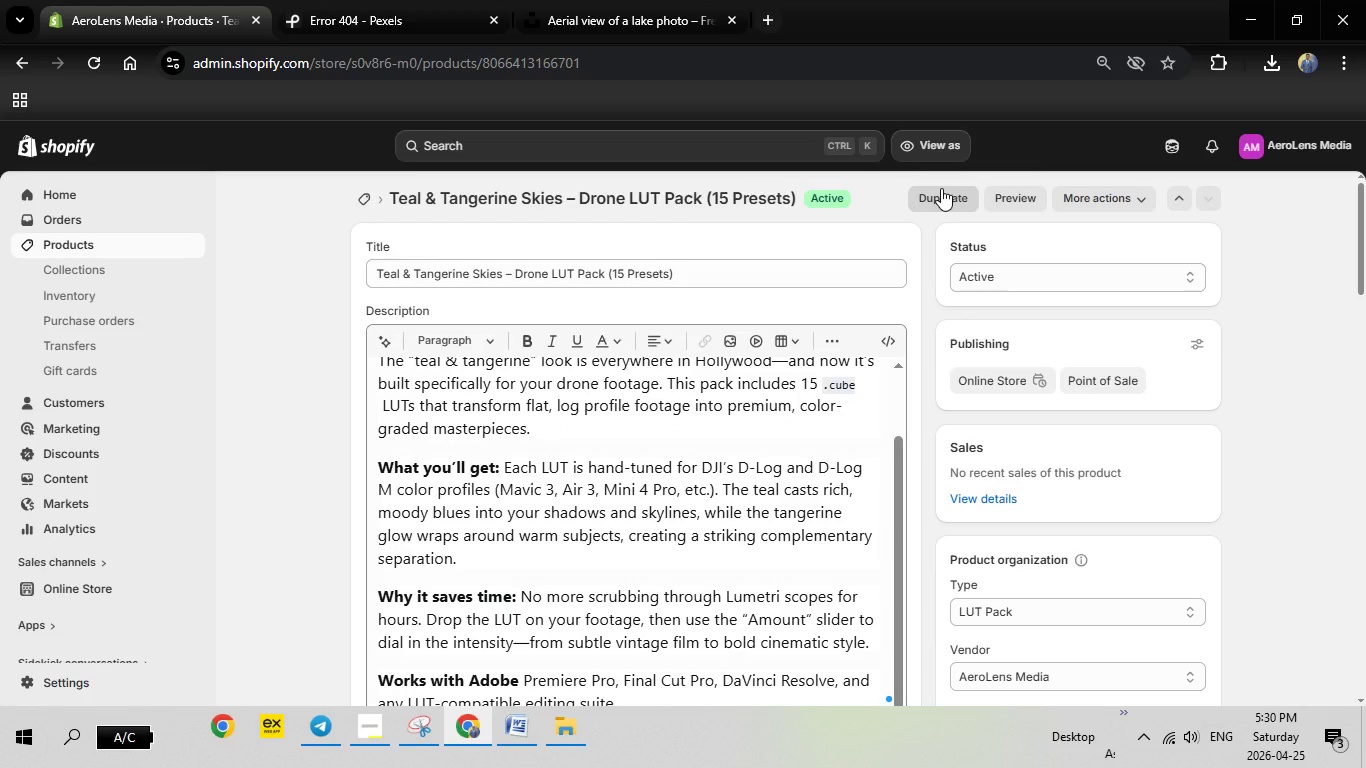 
left_click([941, 188])
 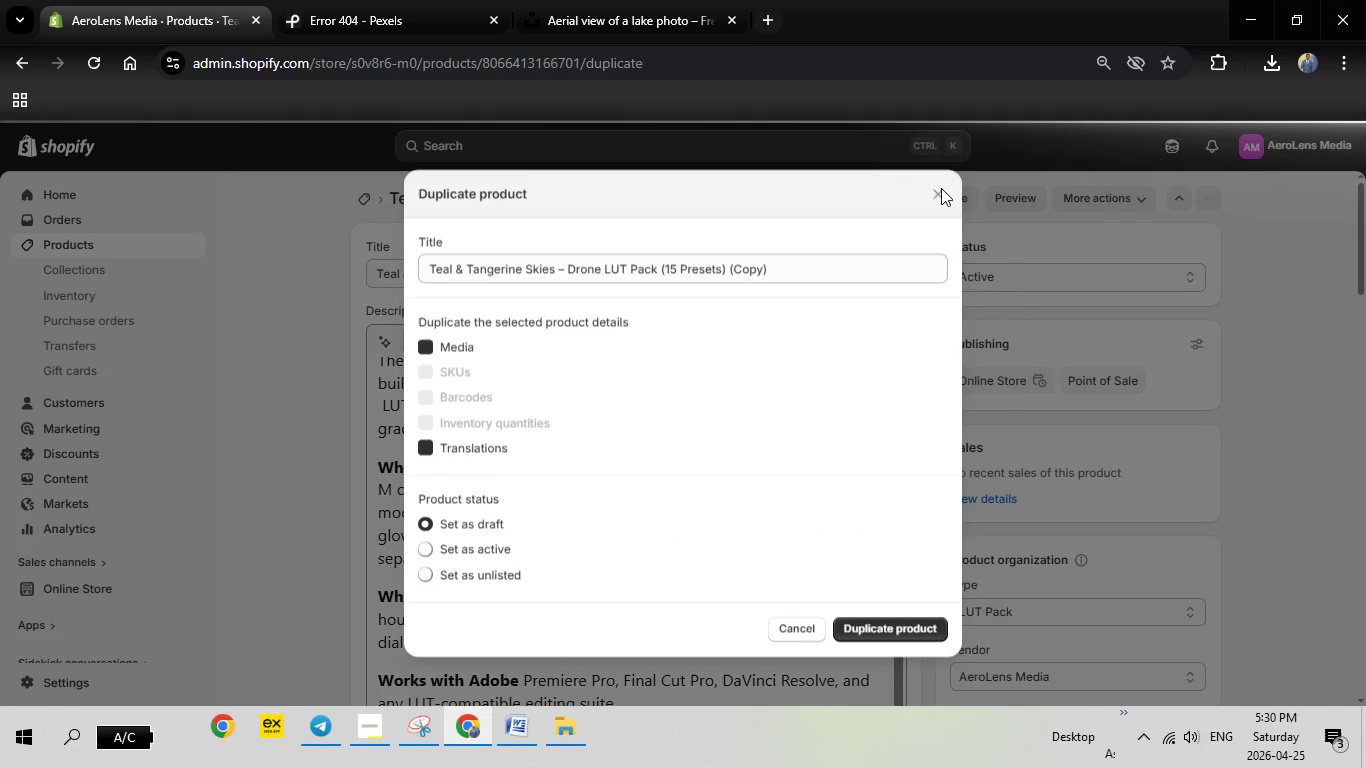 
wait(6.83)
 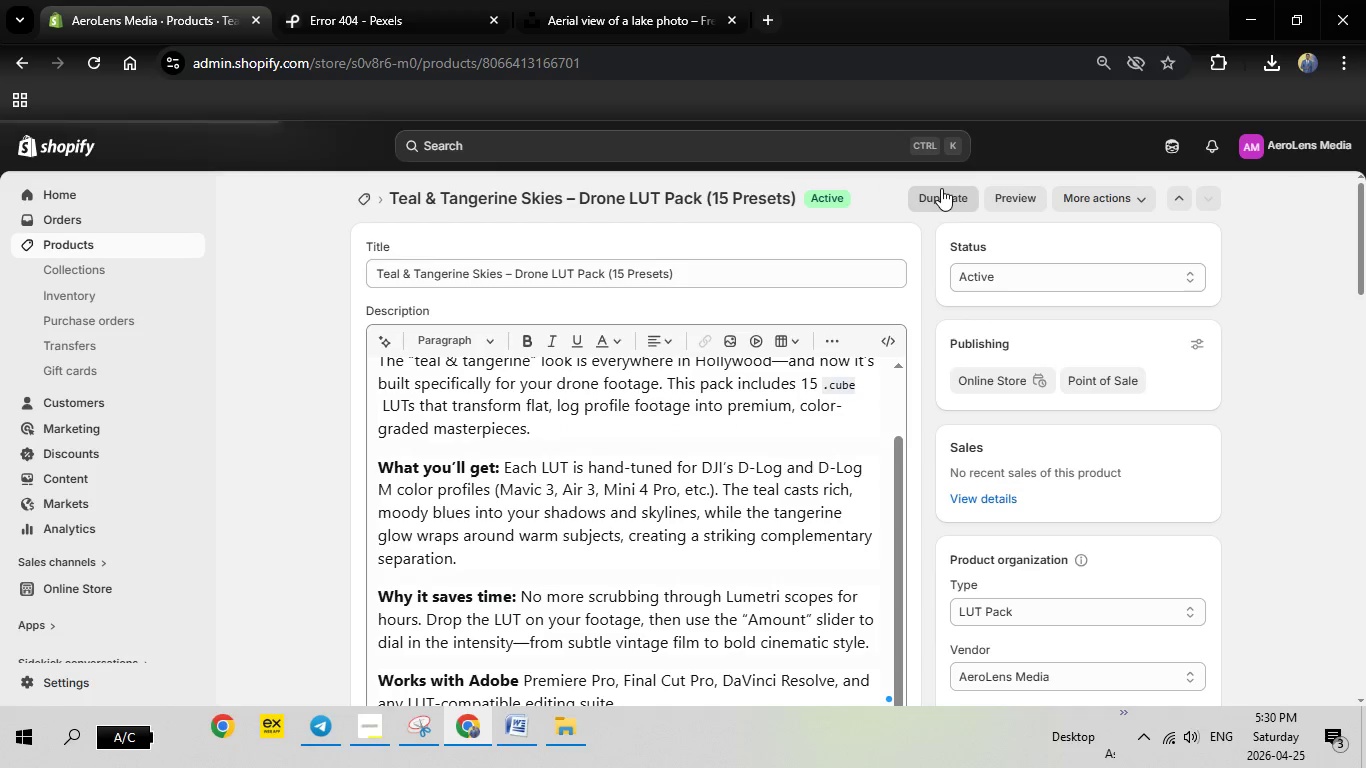 
left_click([522, 731])
 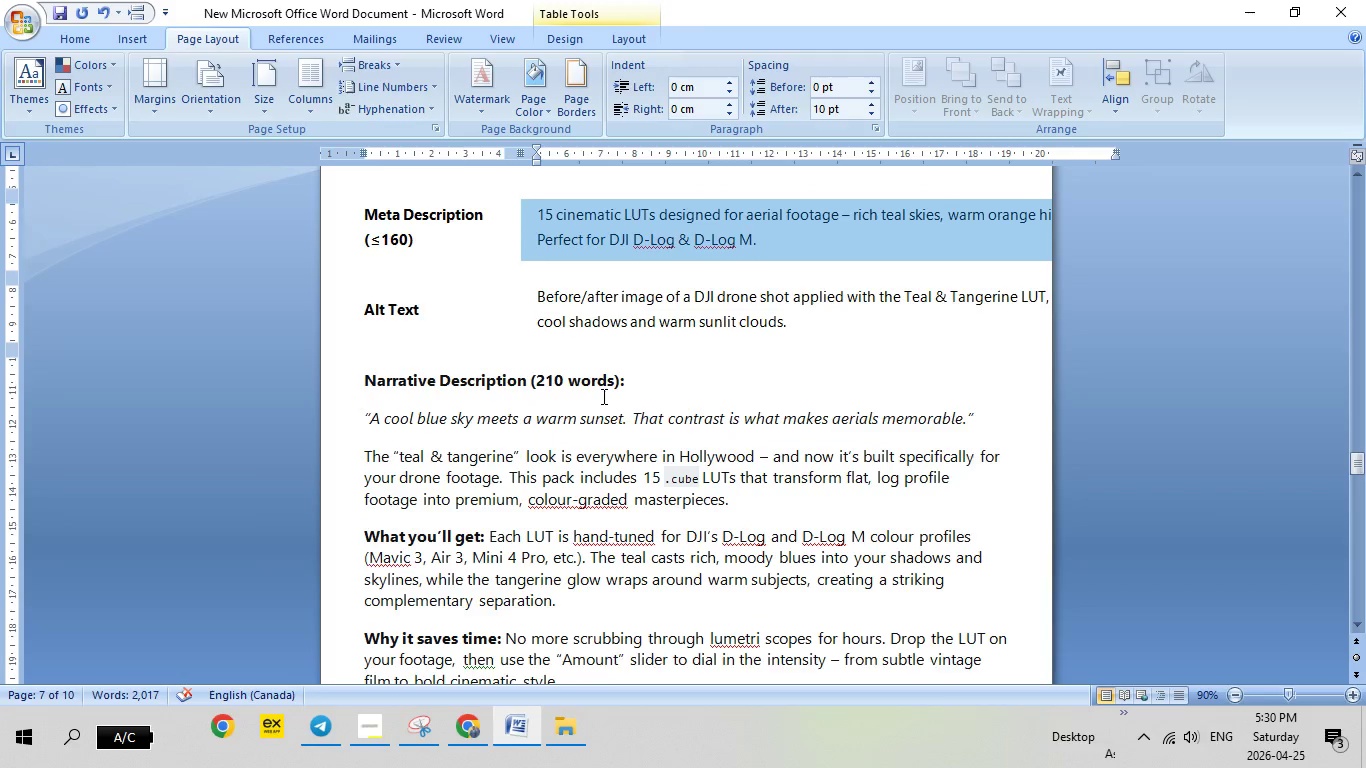 
scroll: coordinate [610, 430], scroll_direction: down, amount: 22.0
 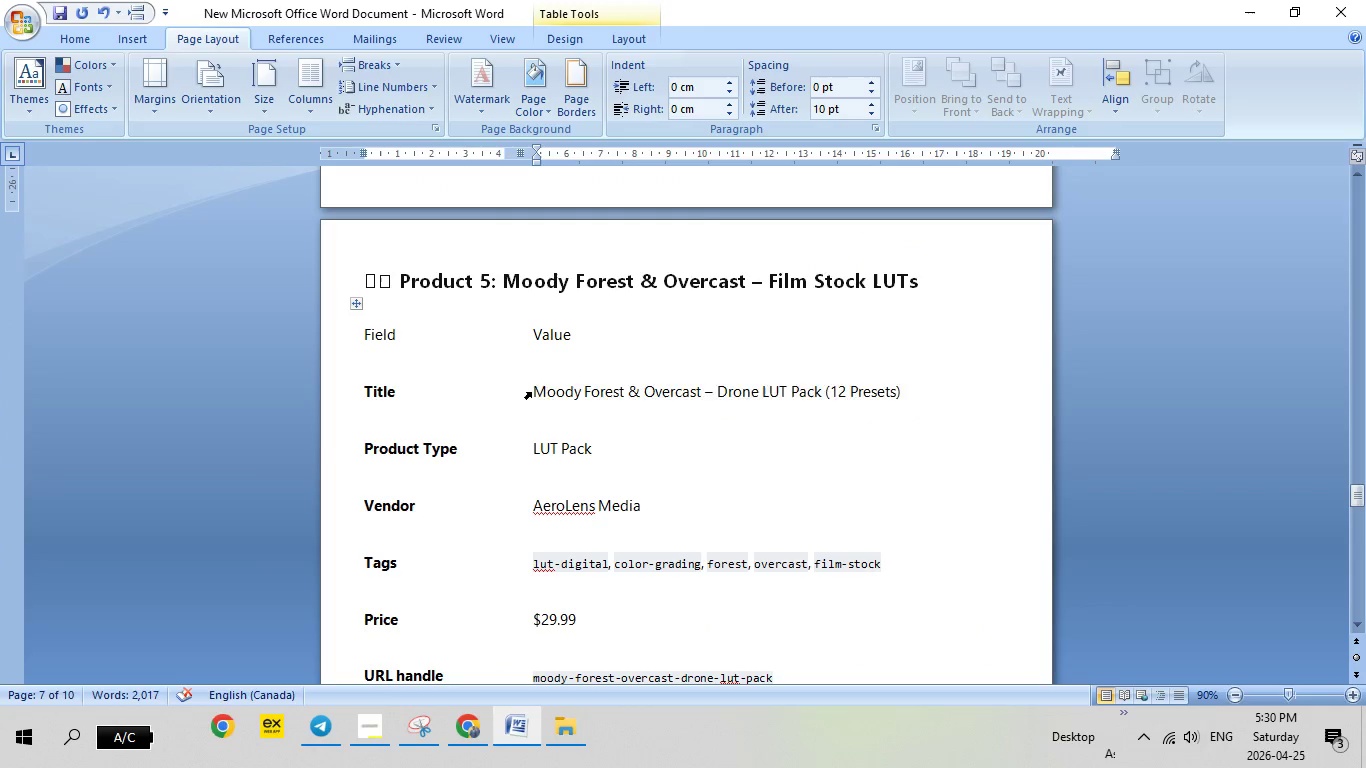 
left_click([531, 392])
 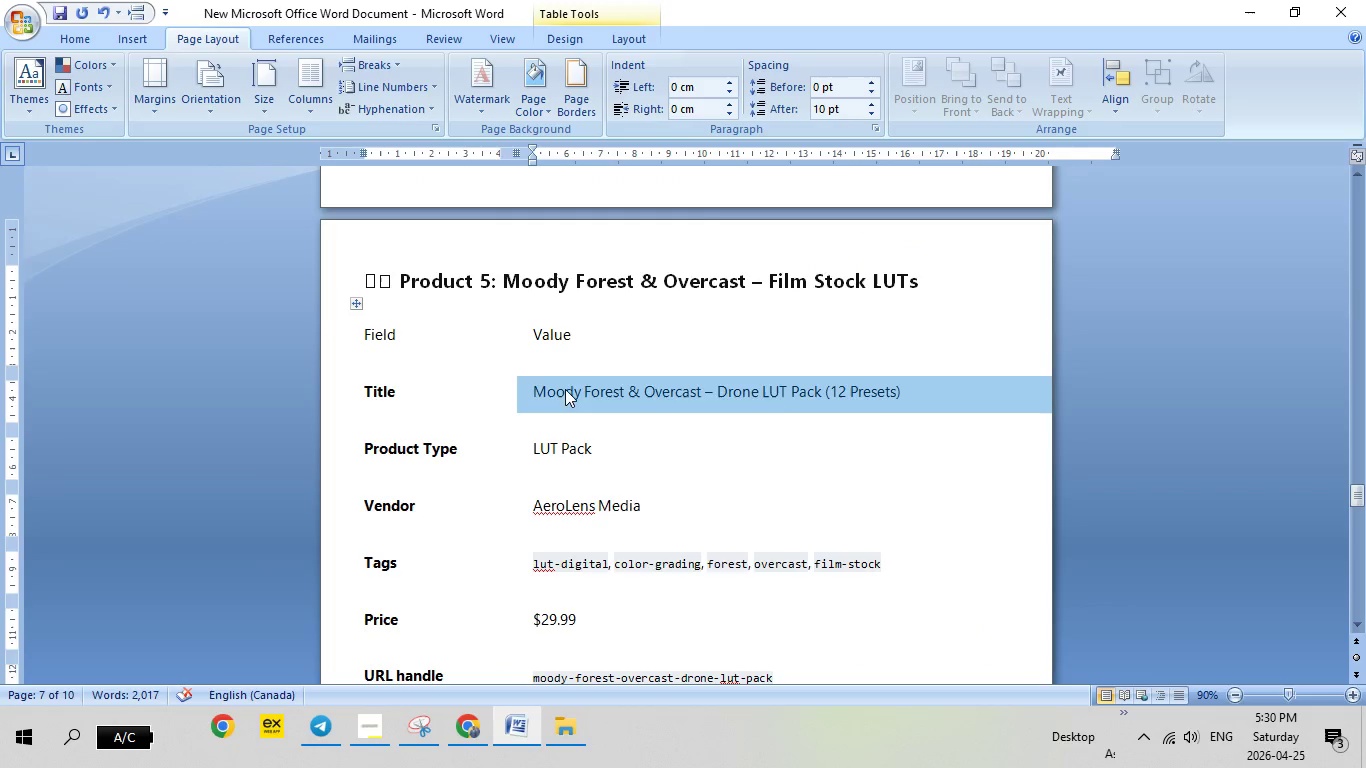 
right_click([563, 391])
 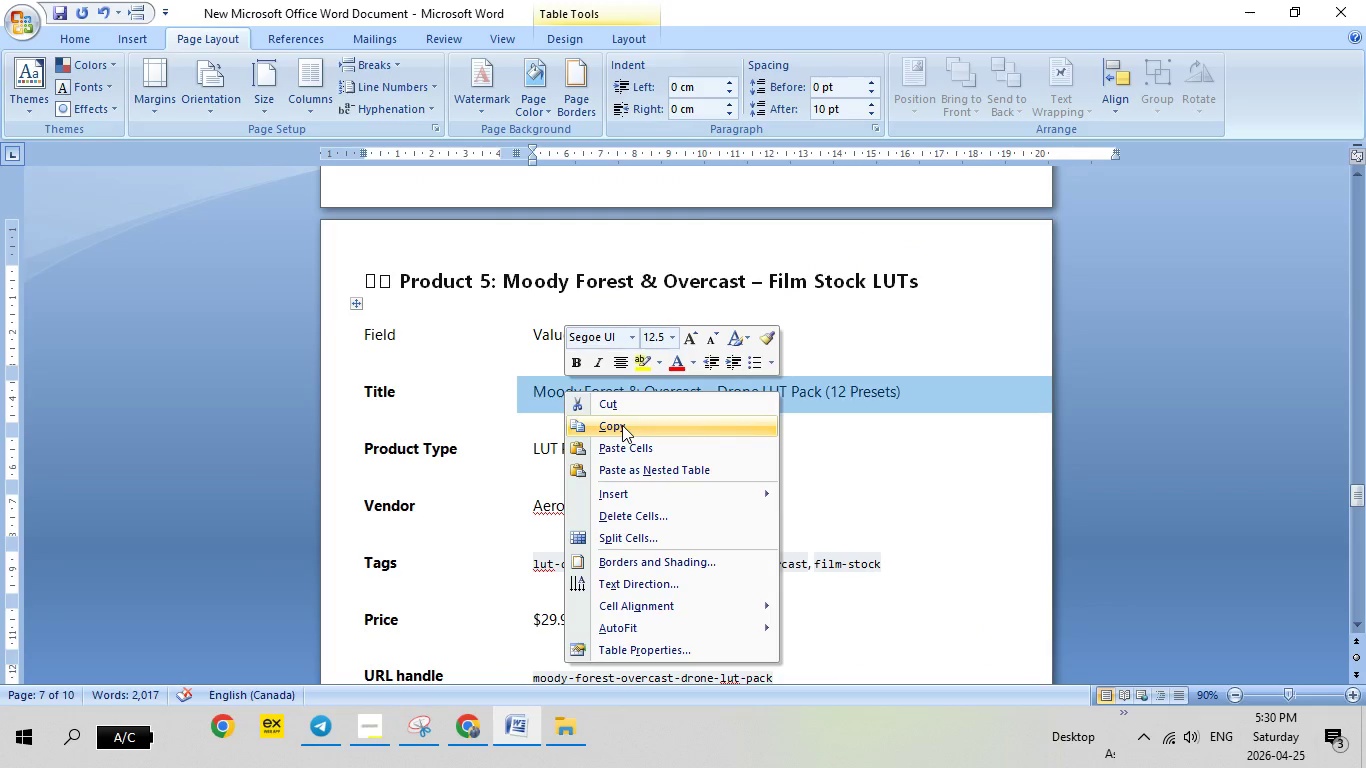 
left_click([622, 425])
 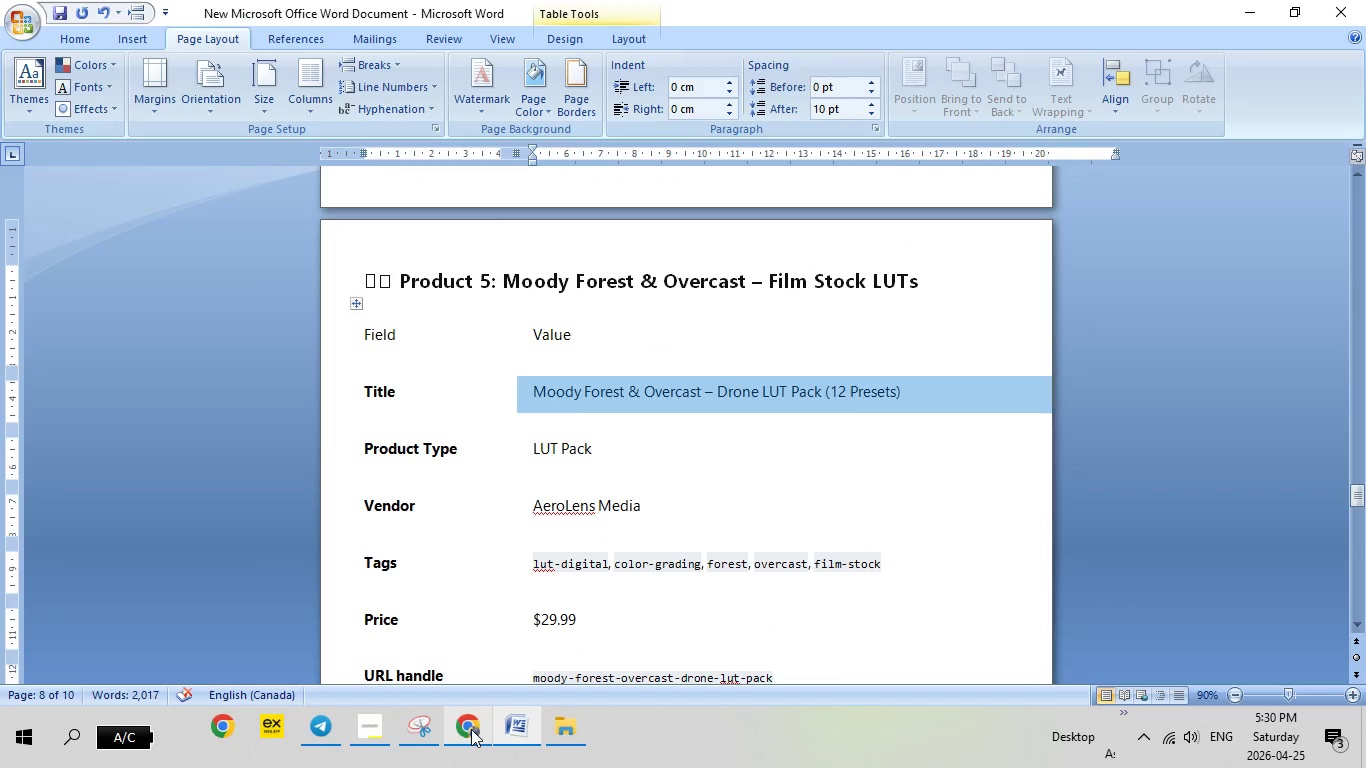 
left_click([471, 729])
 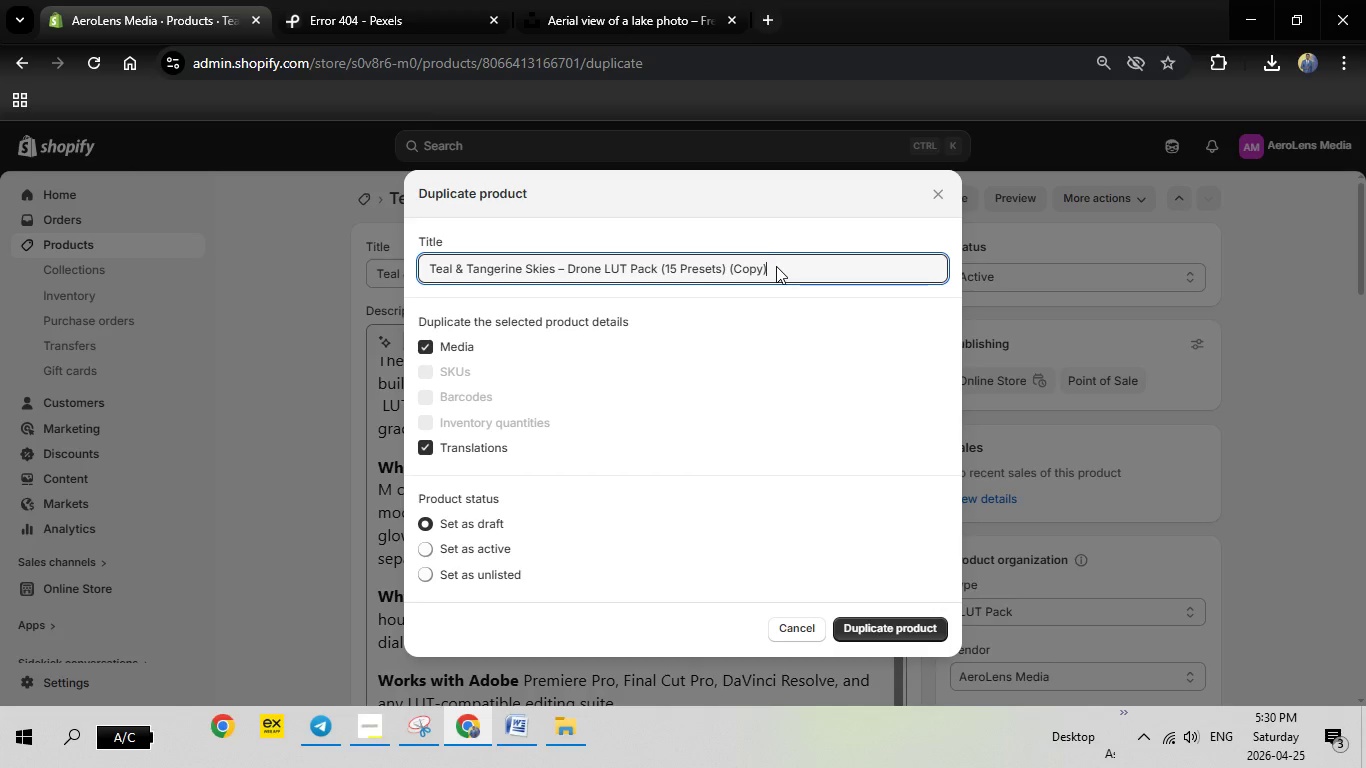 
left_click_drag(start_coordinate=[776, 266], to_coordinate=[398, 272])
 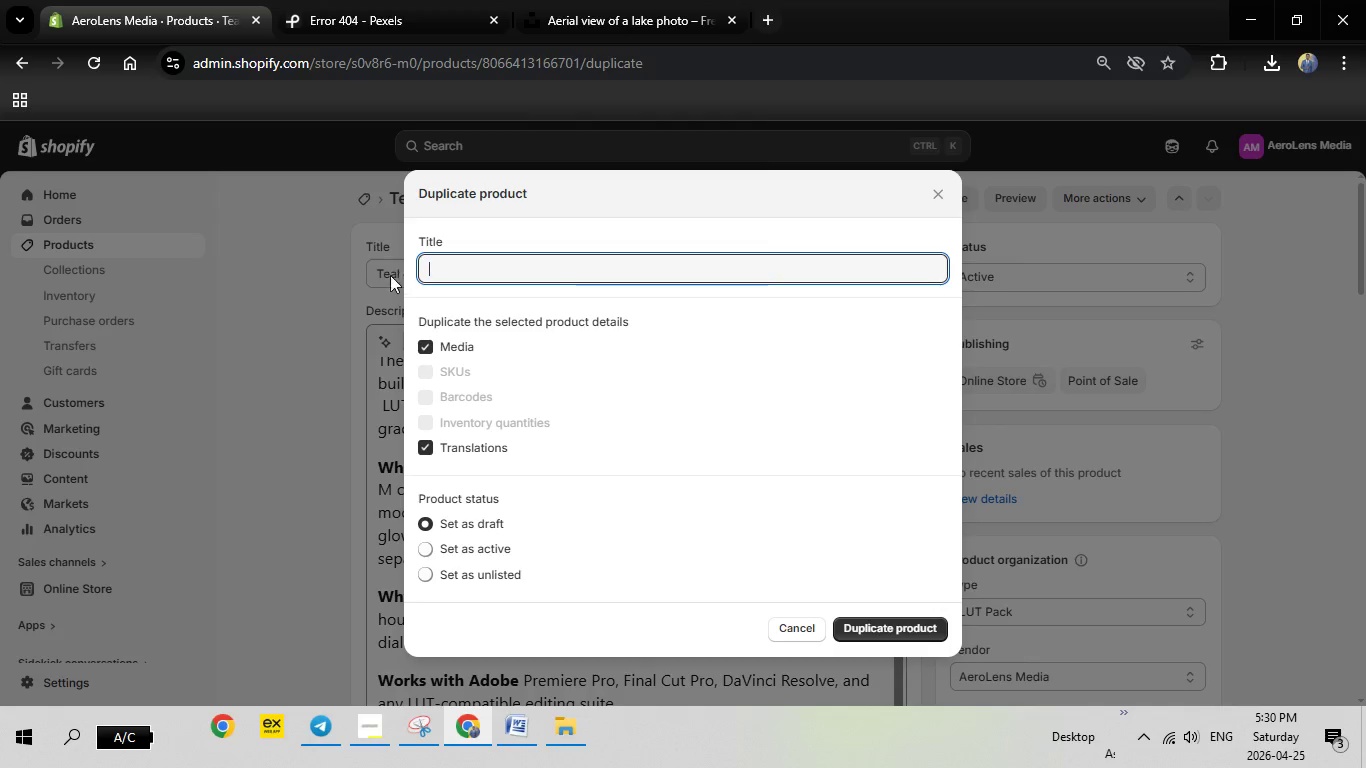 
key(Backspace)
 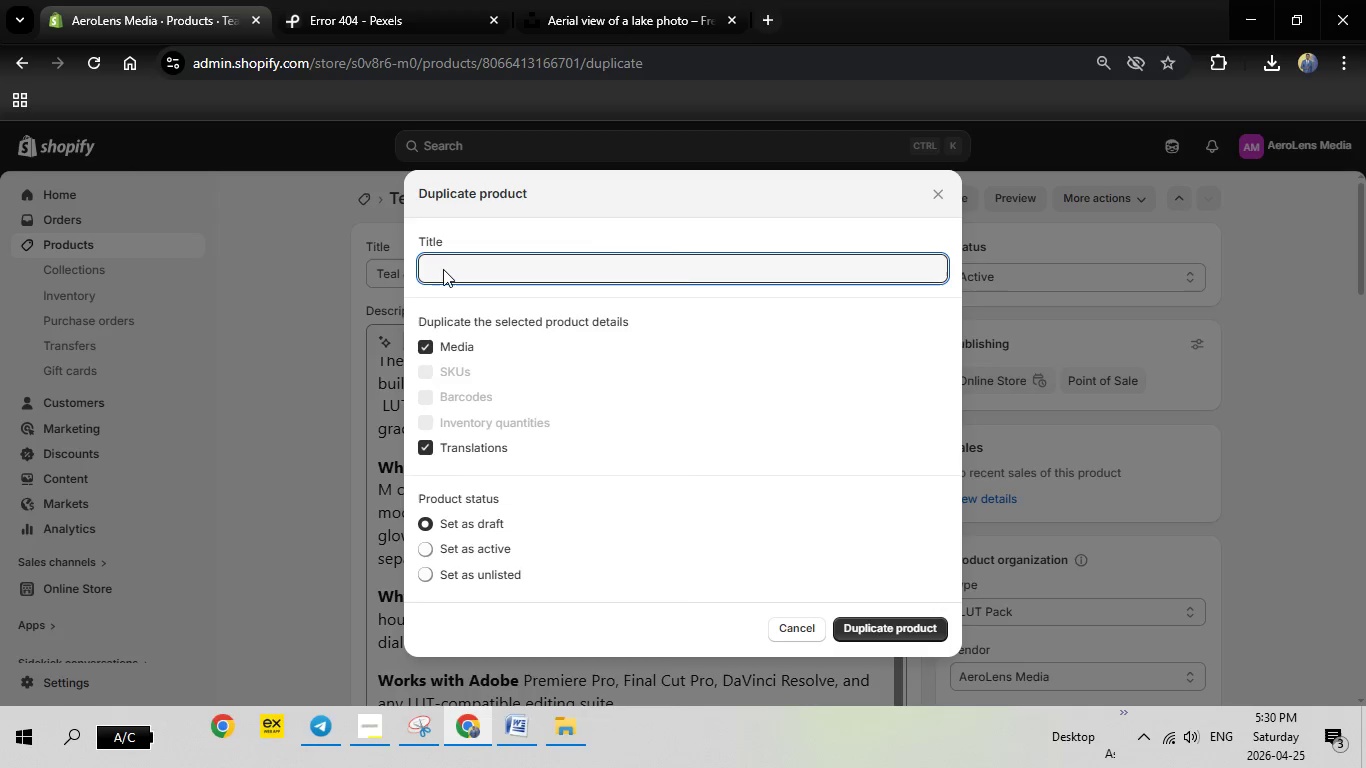 
right_click([443, 269])
 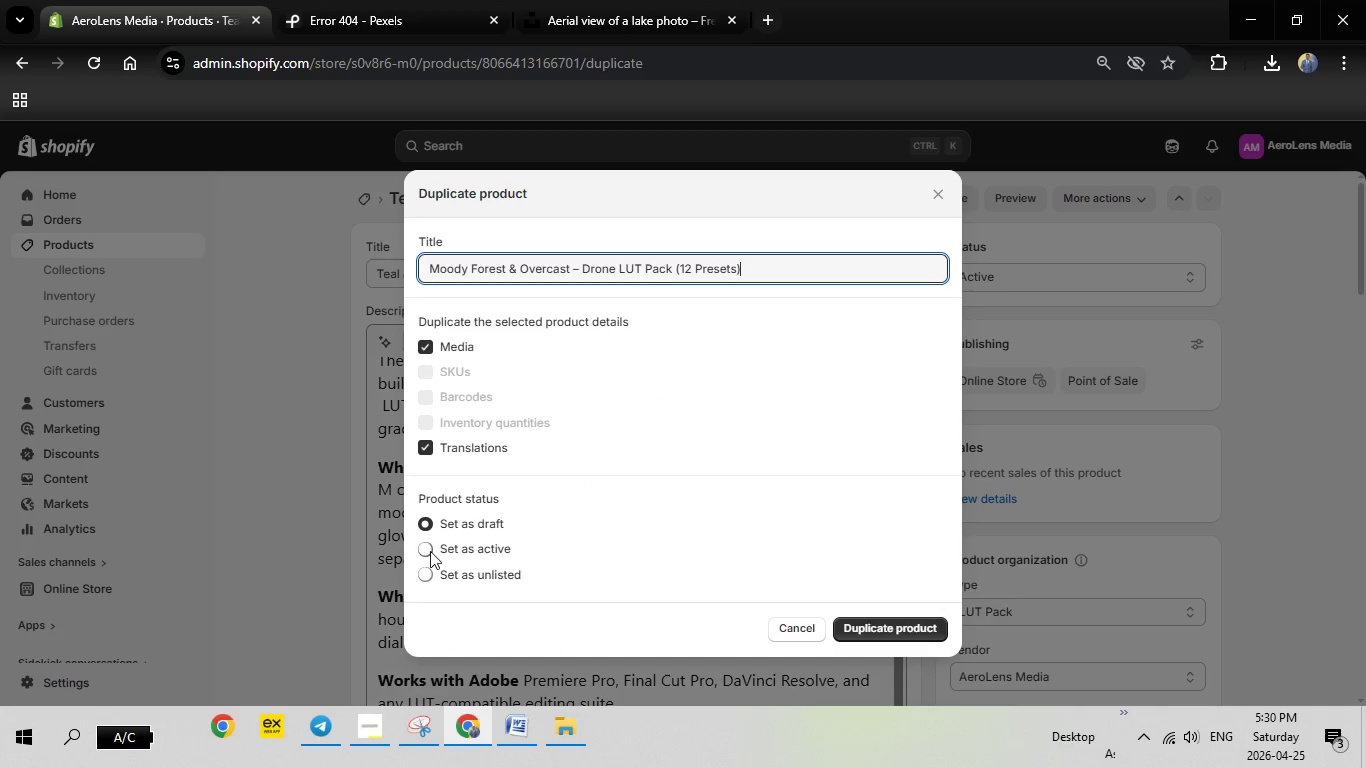 
left_click([430, 551])
 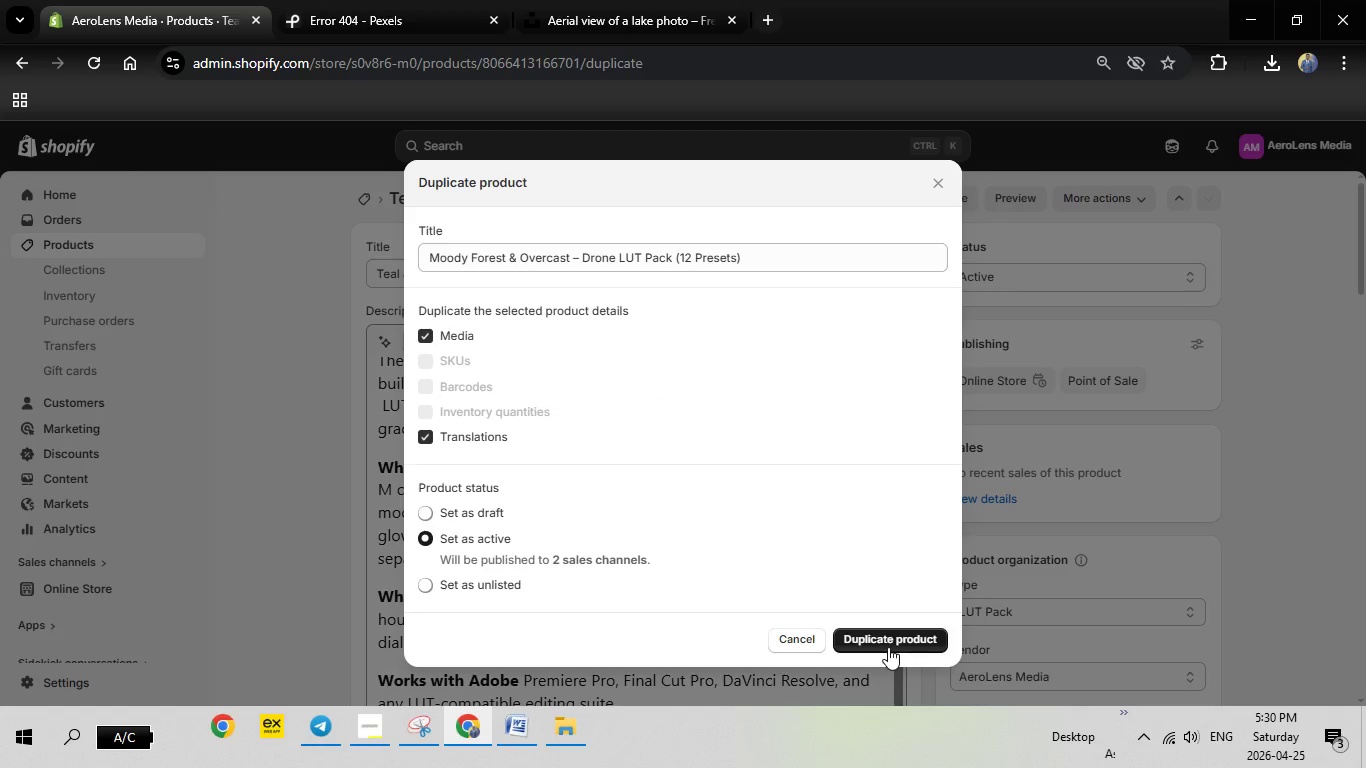 
left_click([888, 647])
 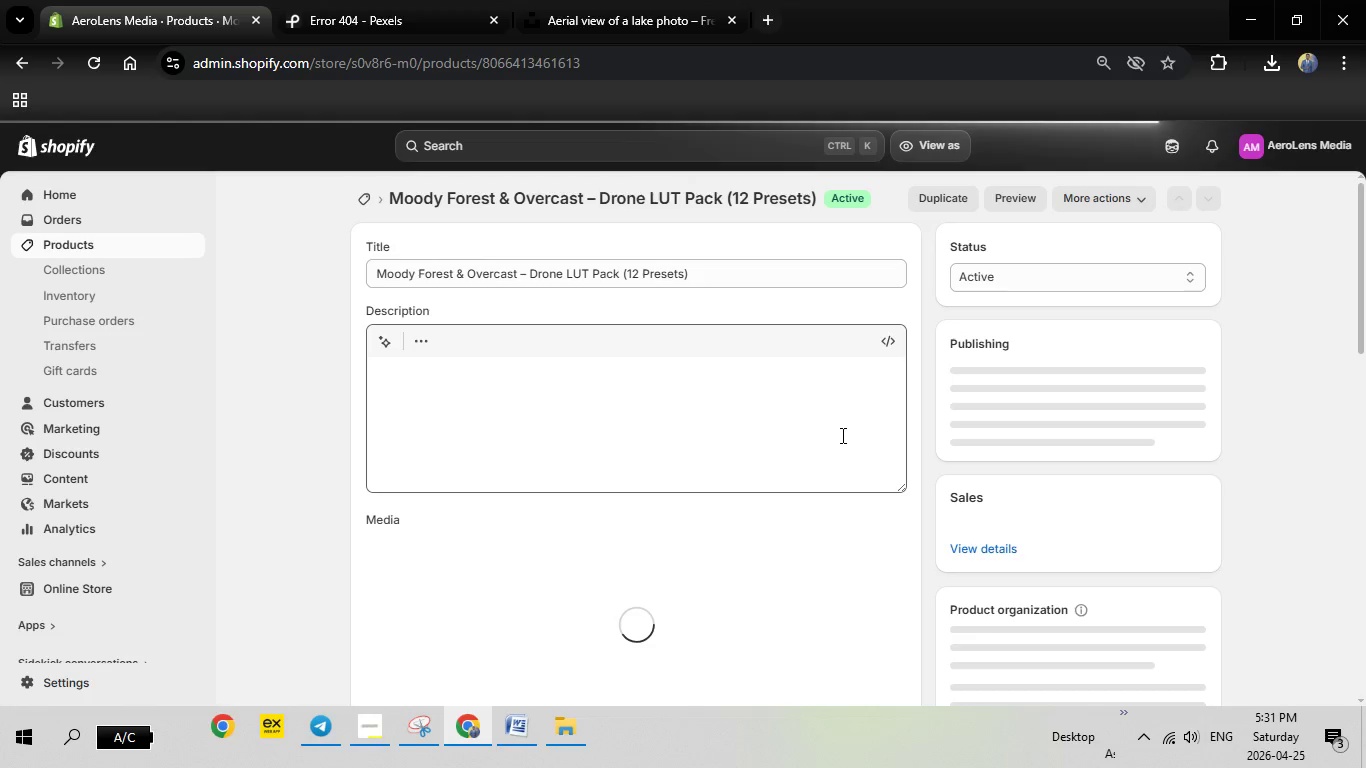 
wait(18.27)
 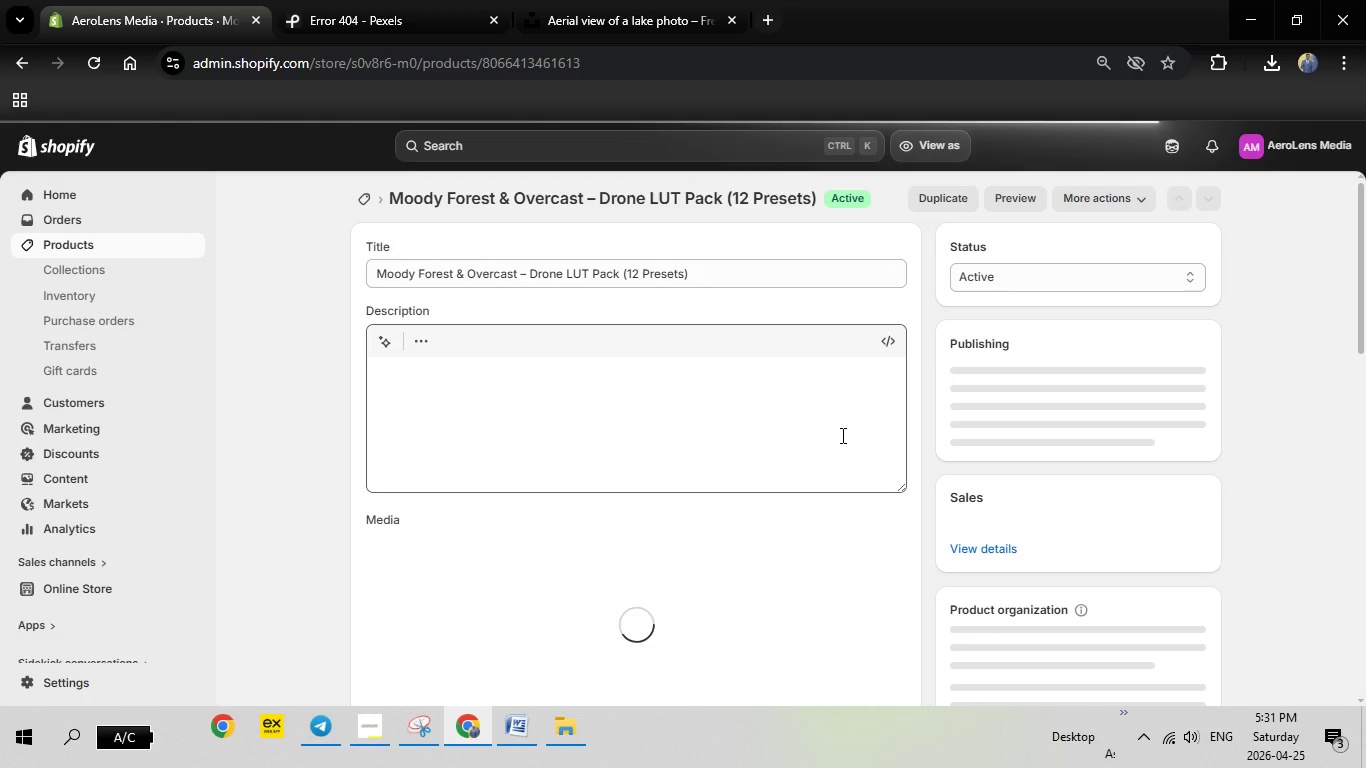 
left_click([506, 735])
 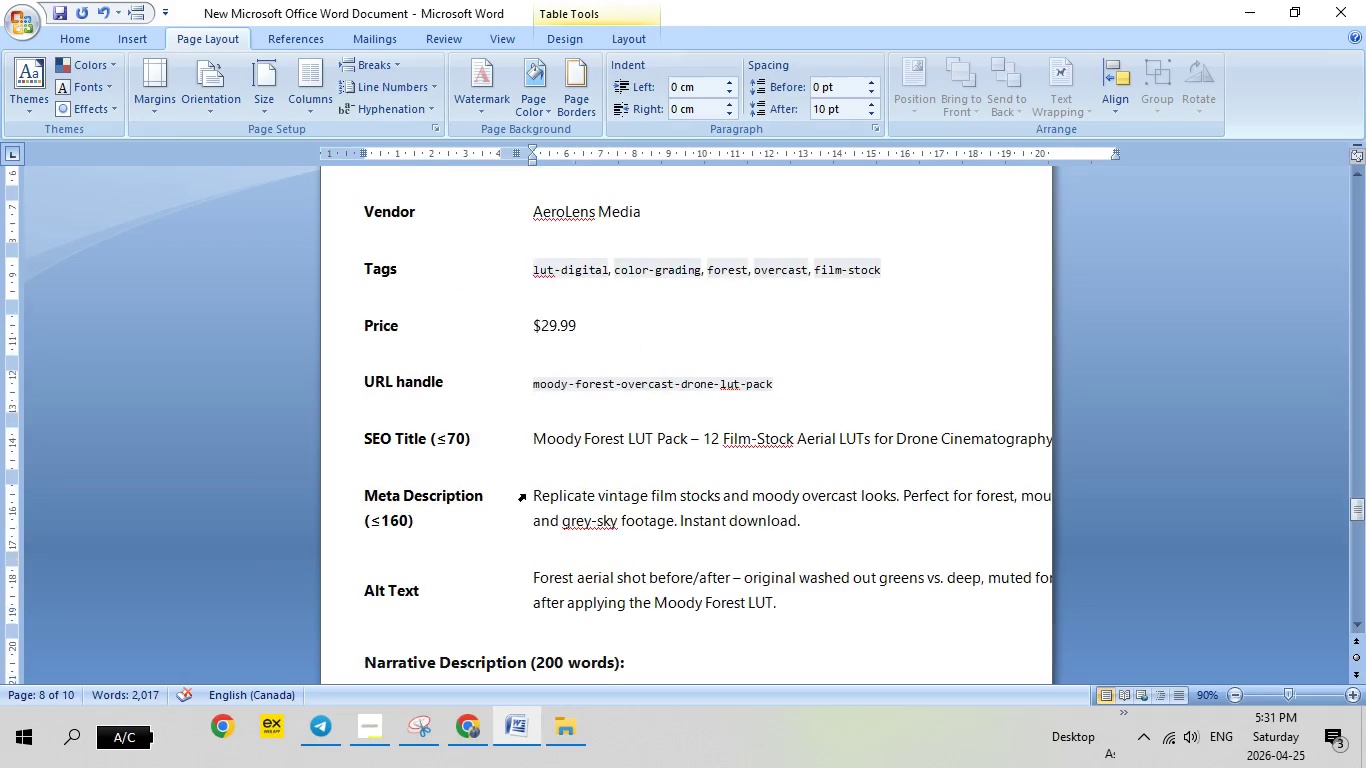 
scroll: coordinate [525, 494], scroll_direction: down, amount: 15.0
 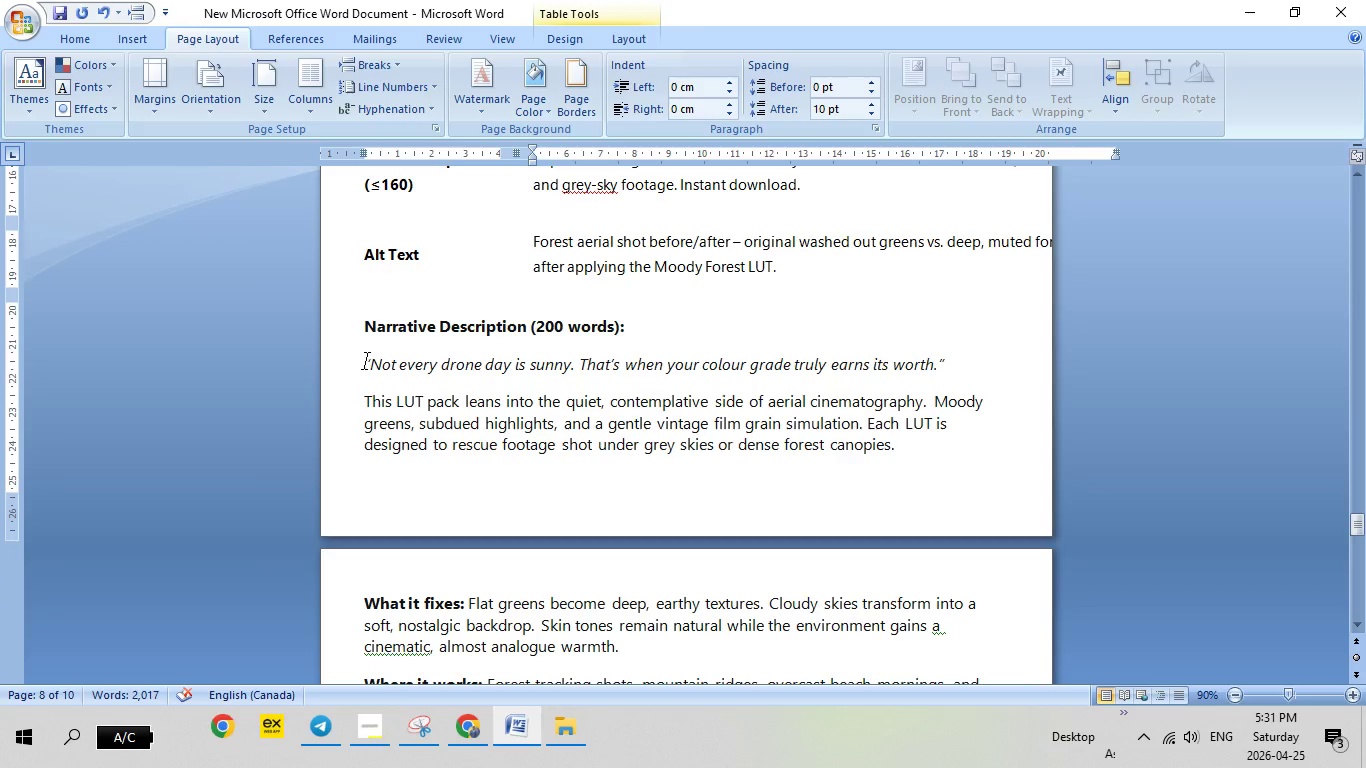 
left_click_drag(start_coordinate=[366, 360], to_coordinate=[986, 443])
 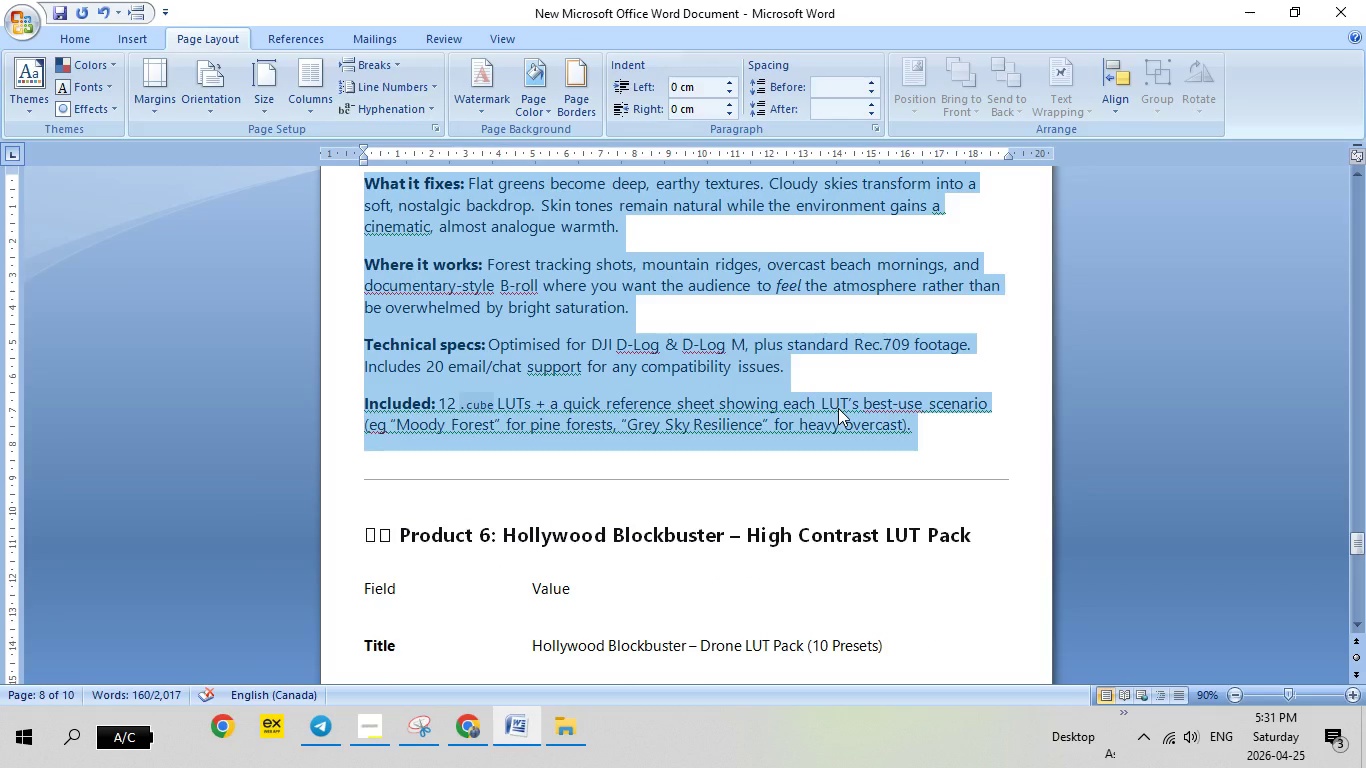 
scroll: coordinate [587, 452], scroll_direction: down, amount: 10.0
 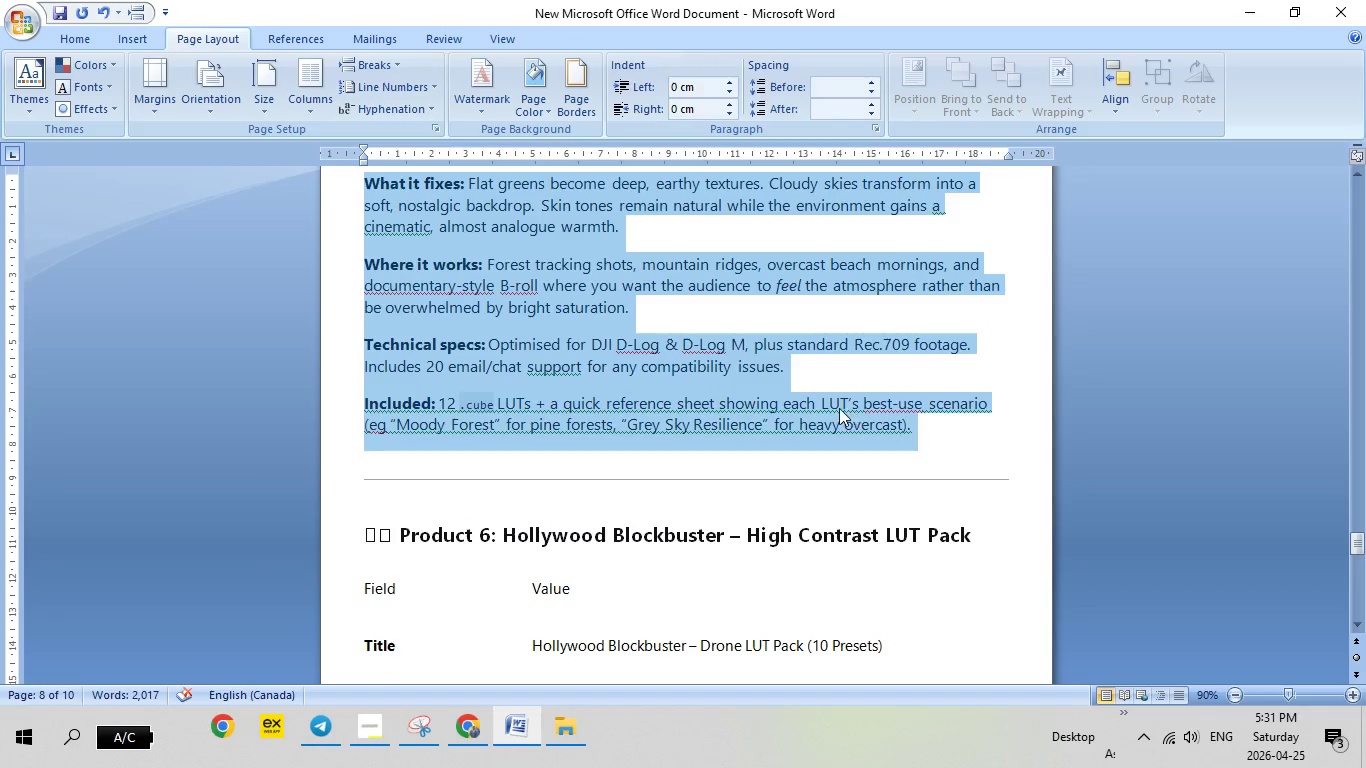 
right_click([838, 408])
 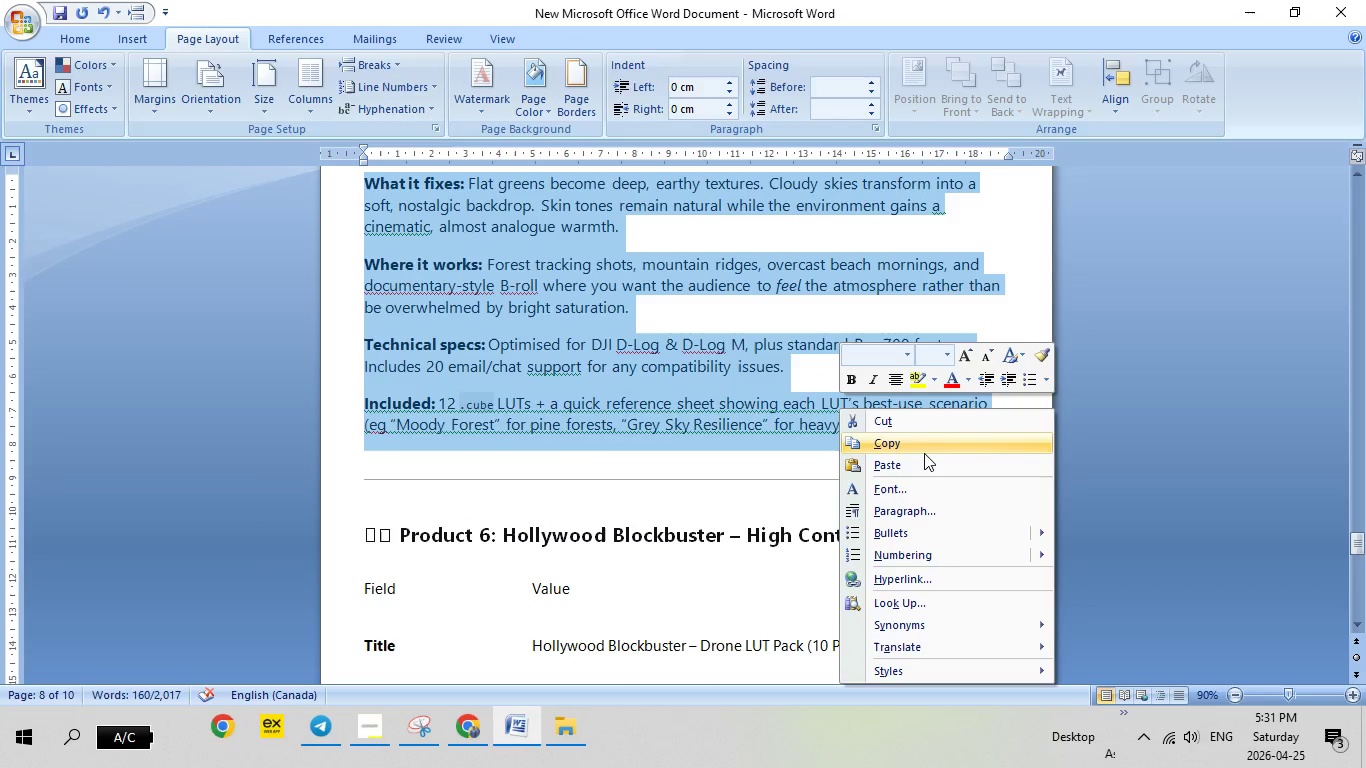 
left_click([924, 453])
 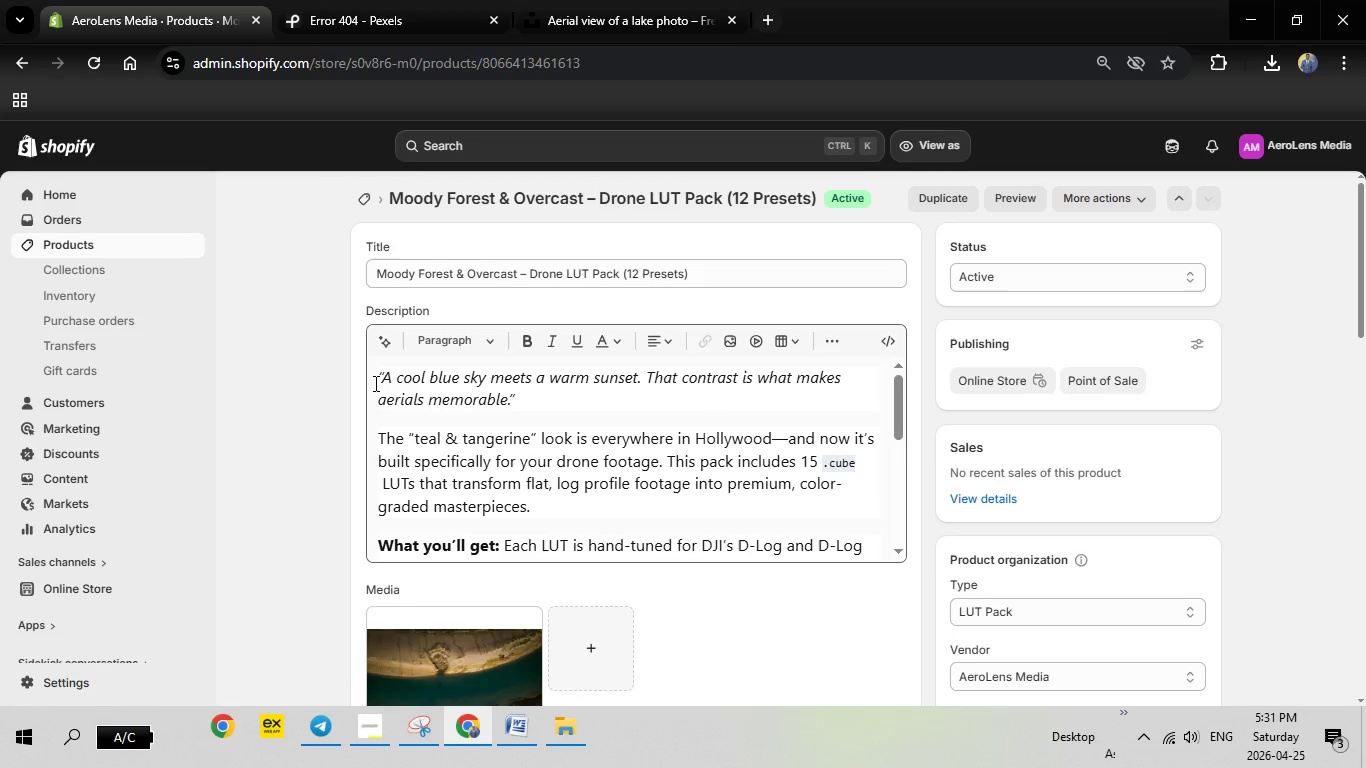 
left_click_drag(start_coordinate=[376, 381], to_coordinate=[583, 441])
 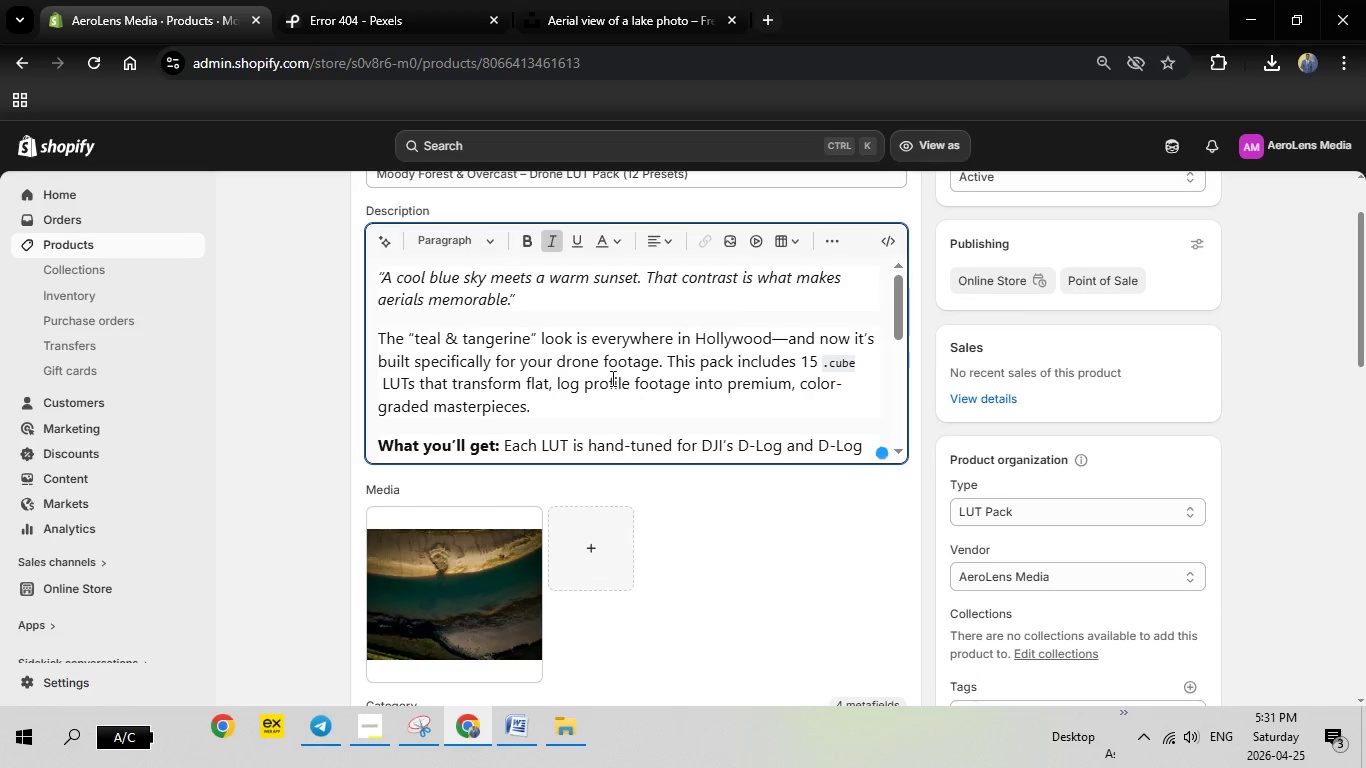 
scroll: coordinate [611, 493], scroll_direction: down, amount: 7.0
 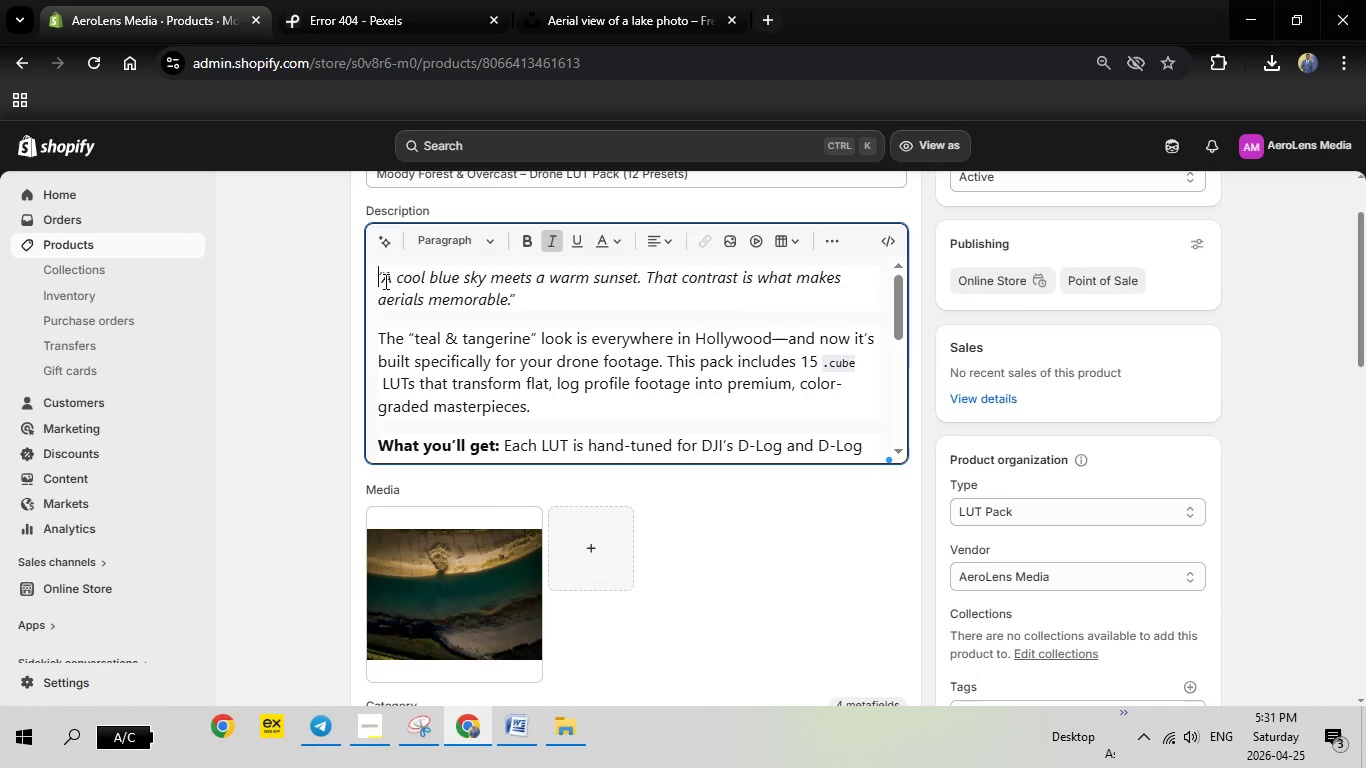 
left_click_drag(start_coordinate=[377, 277], to_coordinate=[600, 435])
 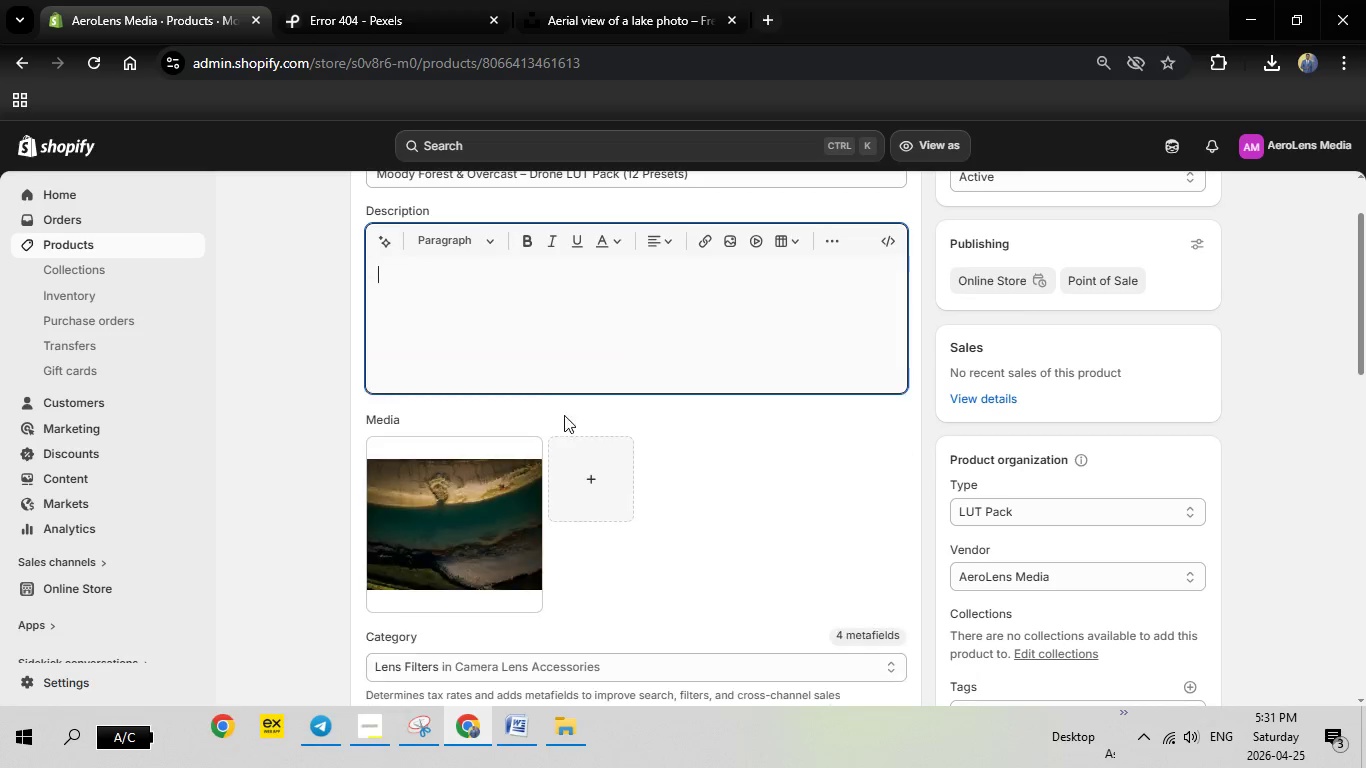 
scroll: coordinate [558, 411], scroll_direction: down, amount: 4.0
 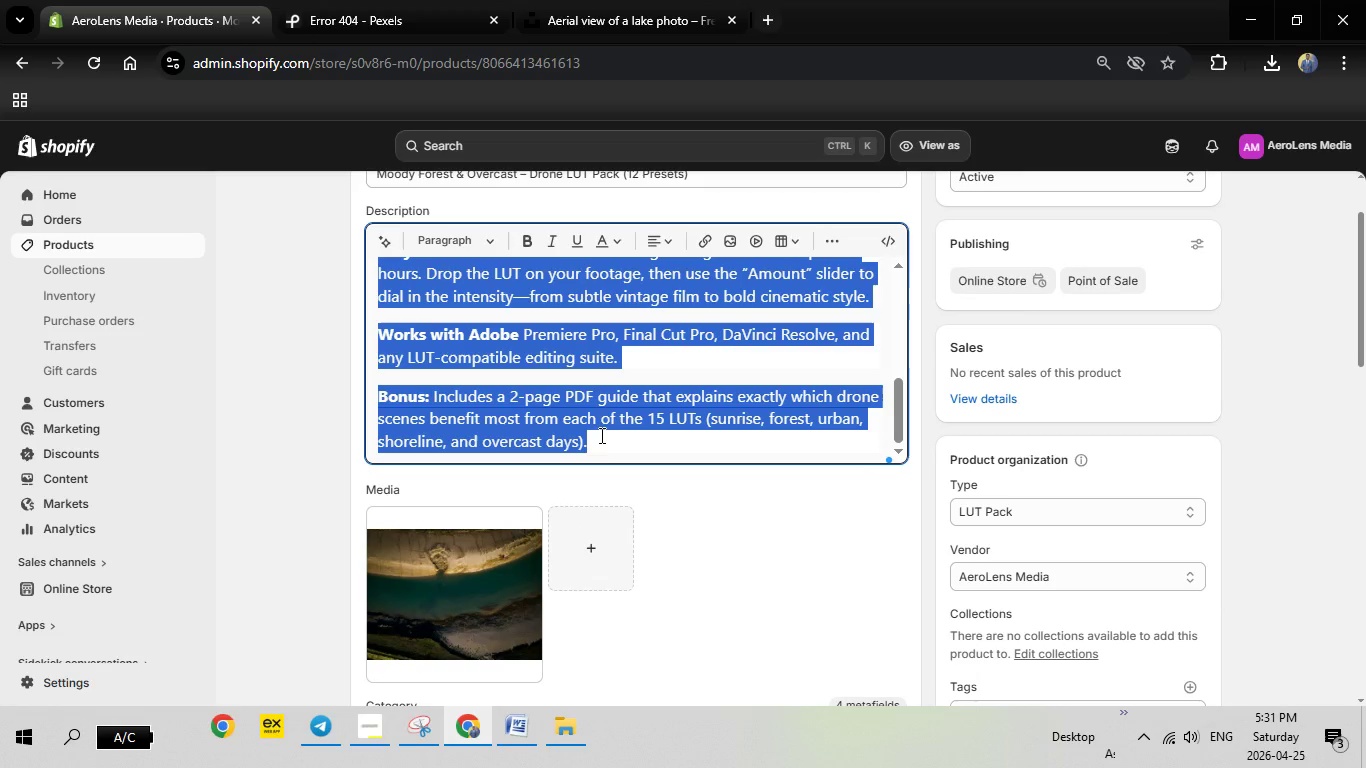 
key(Backspace)
 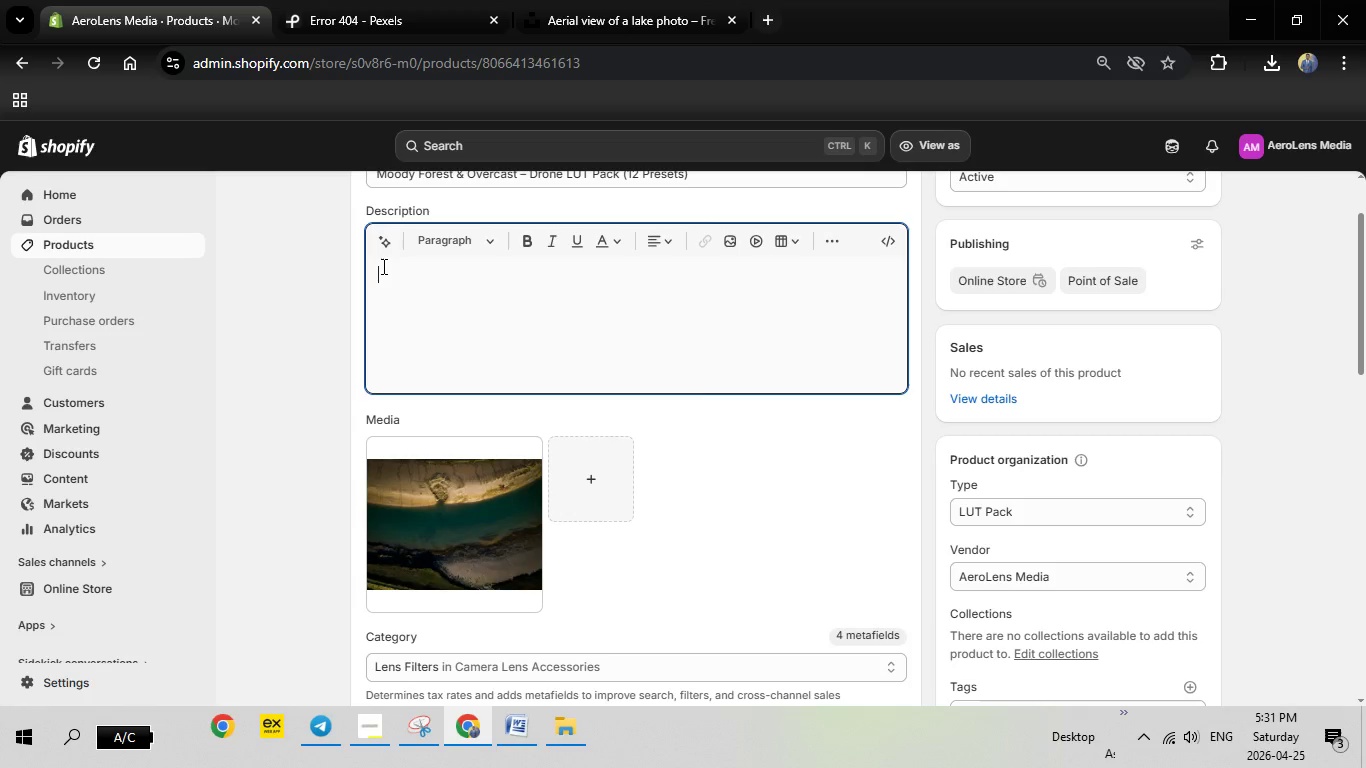 
right_click([382, 266])
 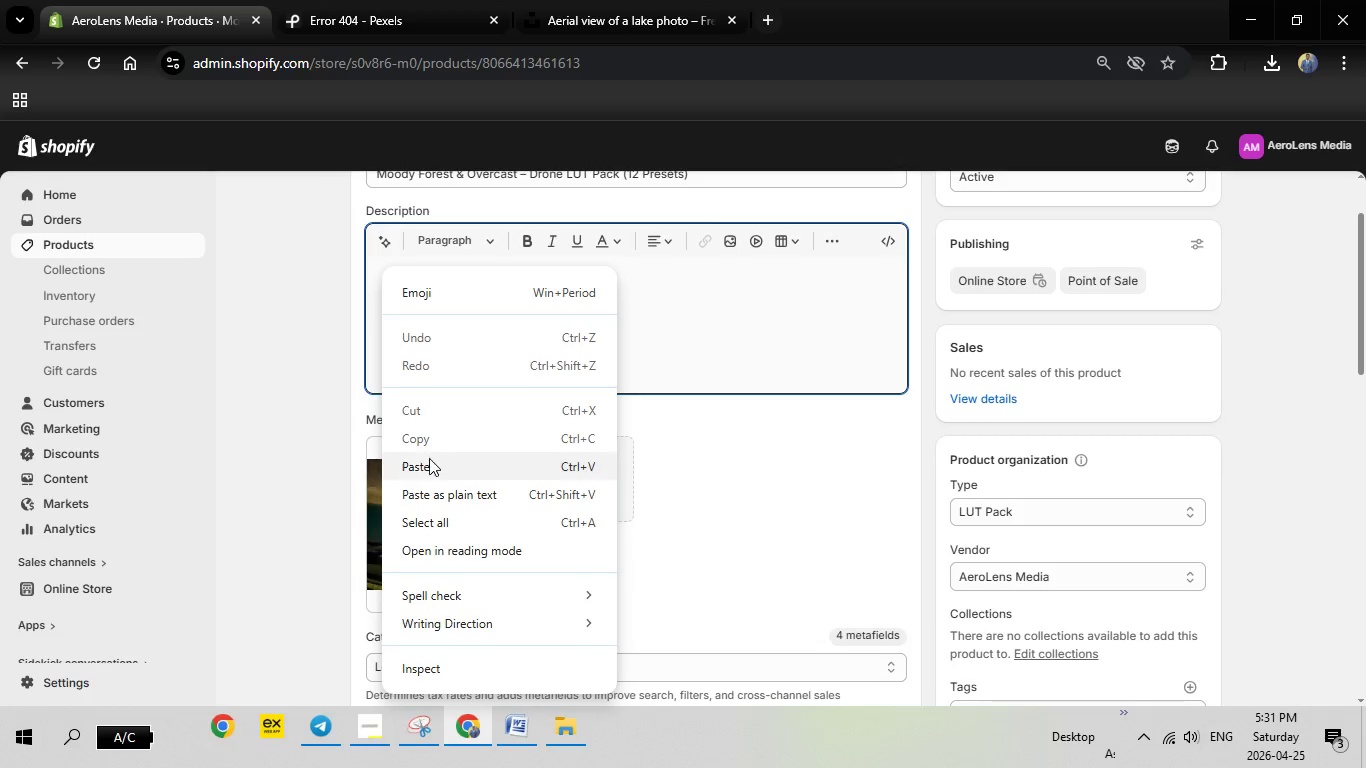 
double_click([429, 460])
 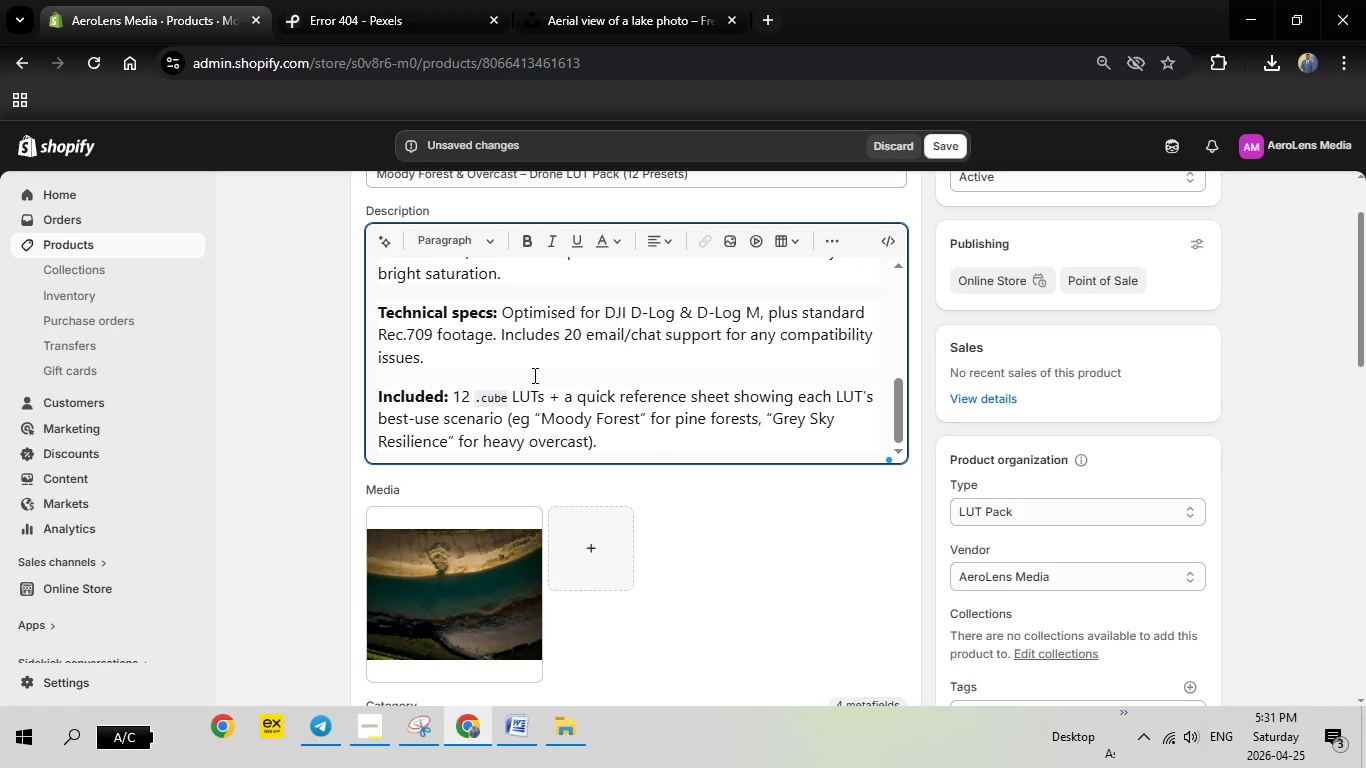 
scroll: coordinate [520, 369], scroll_direction: up, amount: 6.0
 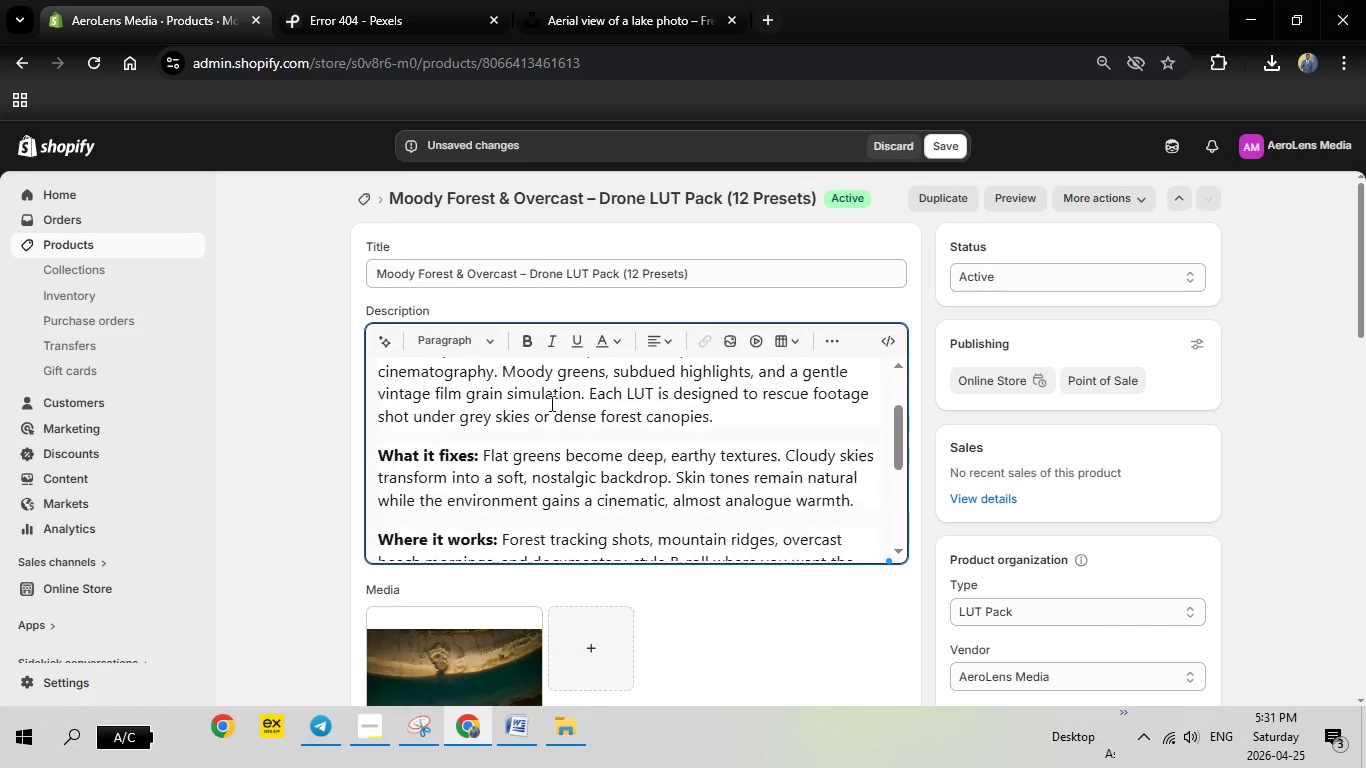 
scroll: coordinate [556, 398], scroll_direction: down, amount: 1.0
 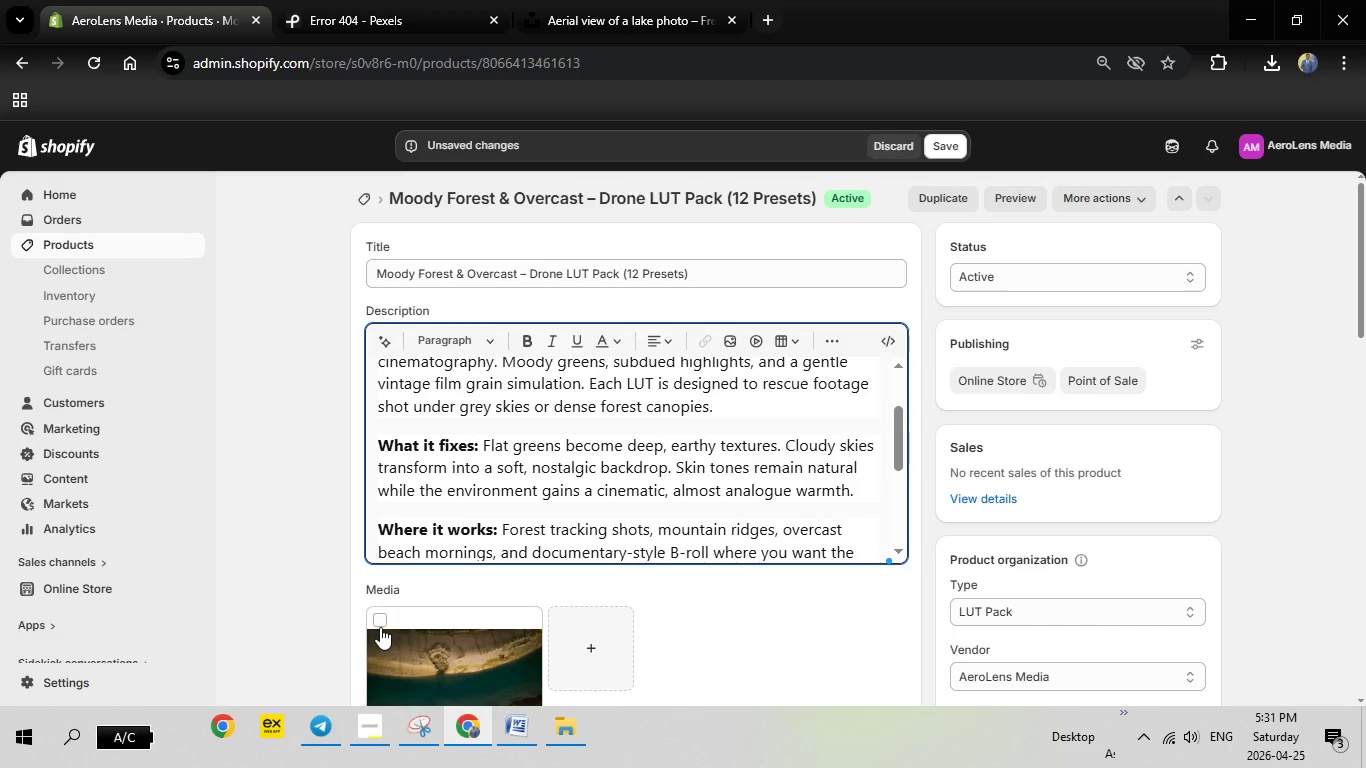 
left_click([380, 627])
 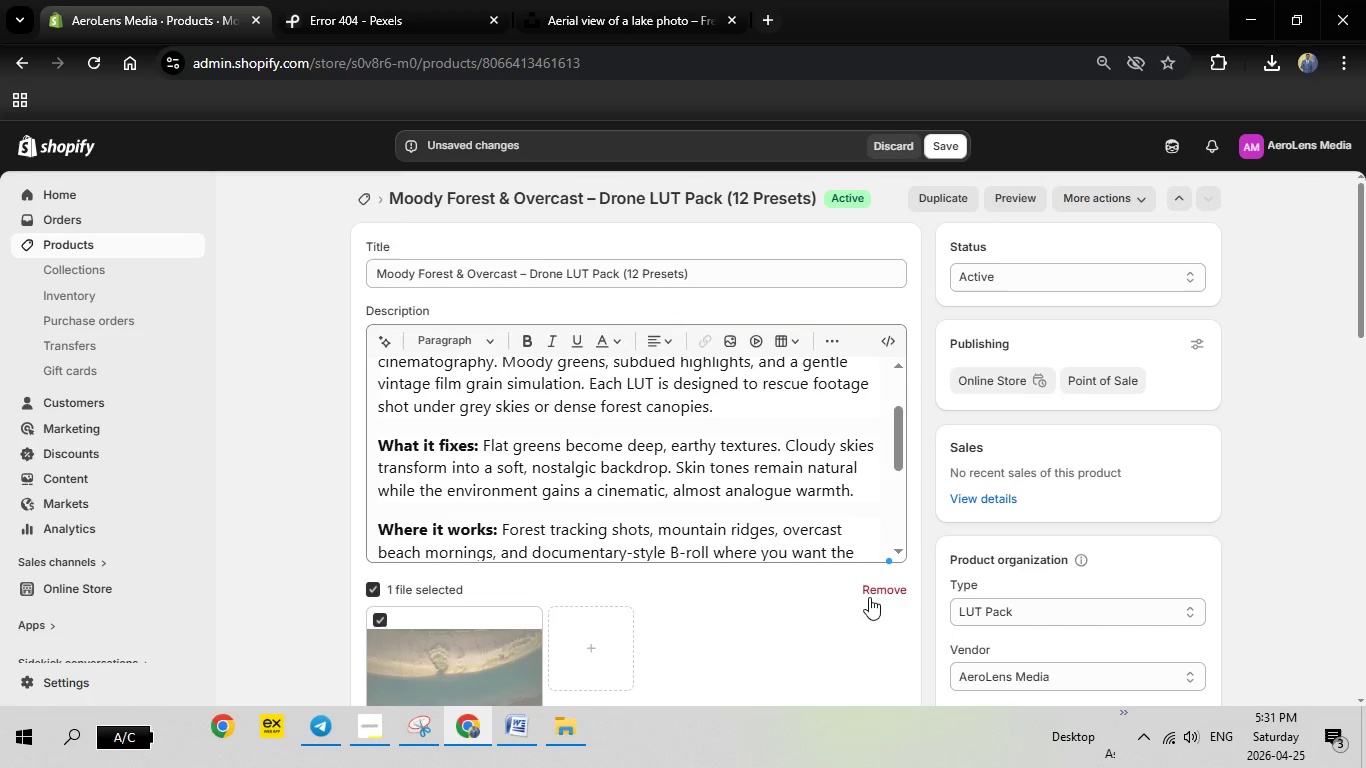 
left_click([879, 592])
 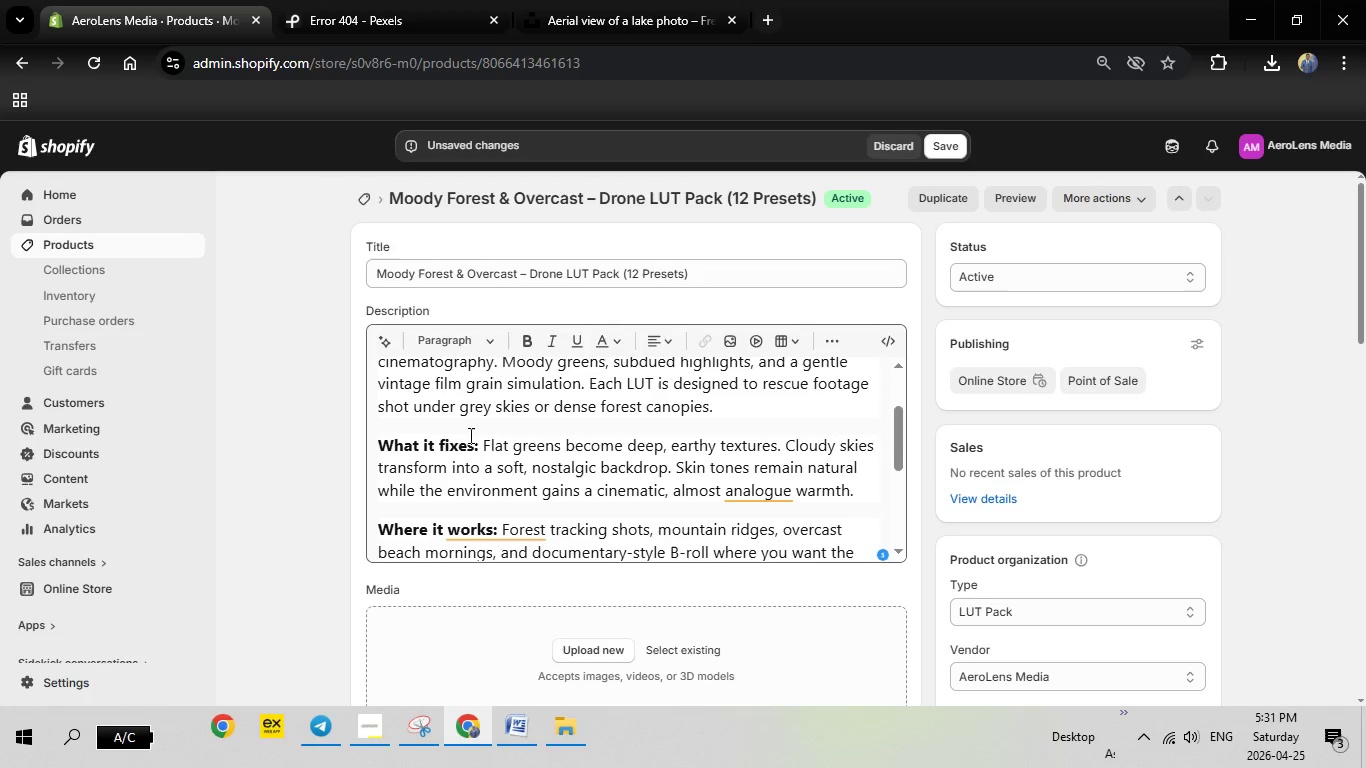 
scroll: coordinate [432, 451], scroll_direction: up, amount: 3.0
 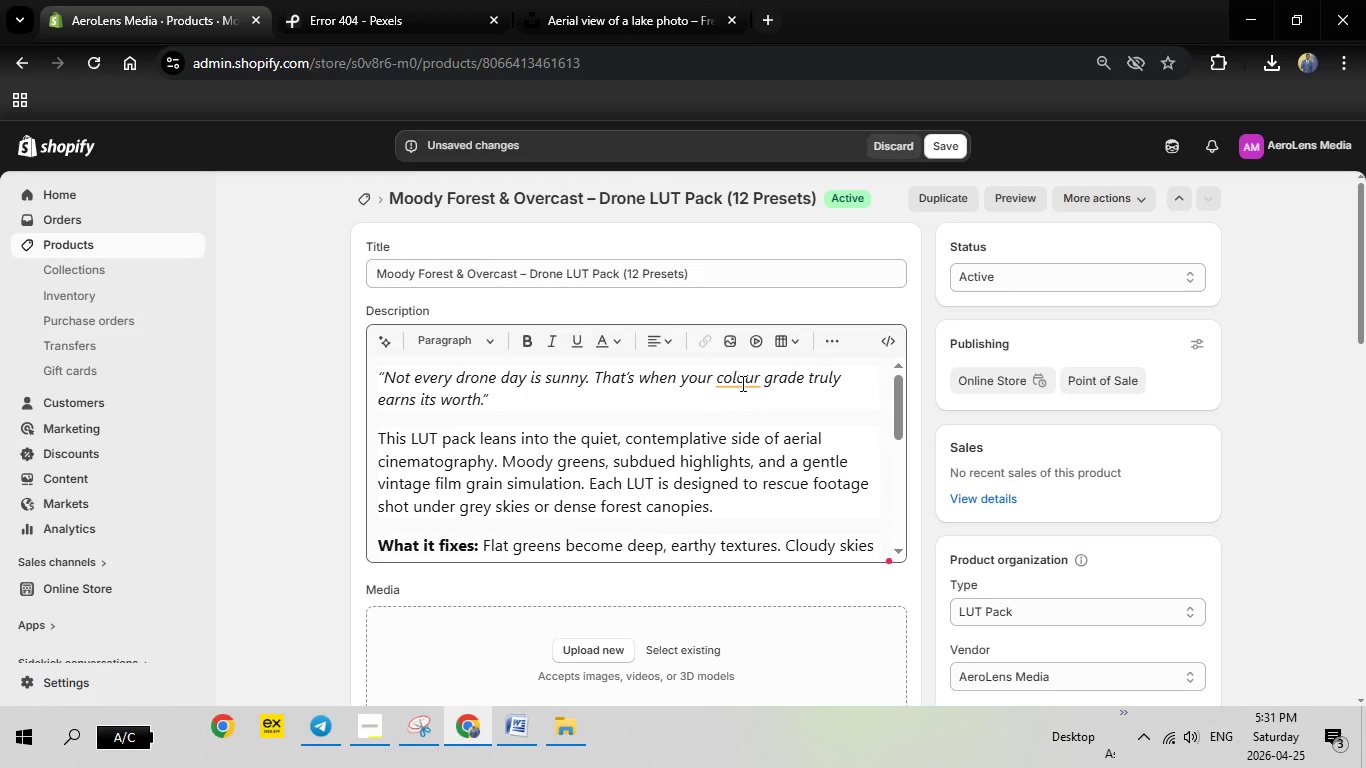 
left_click([741, 383])
 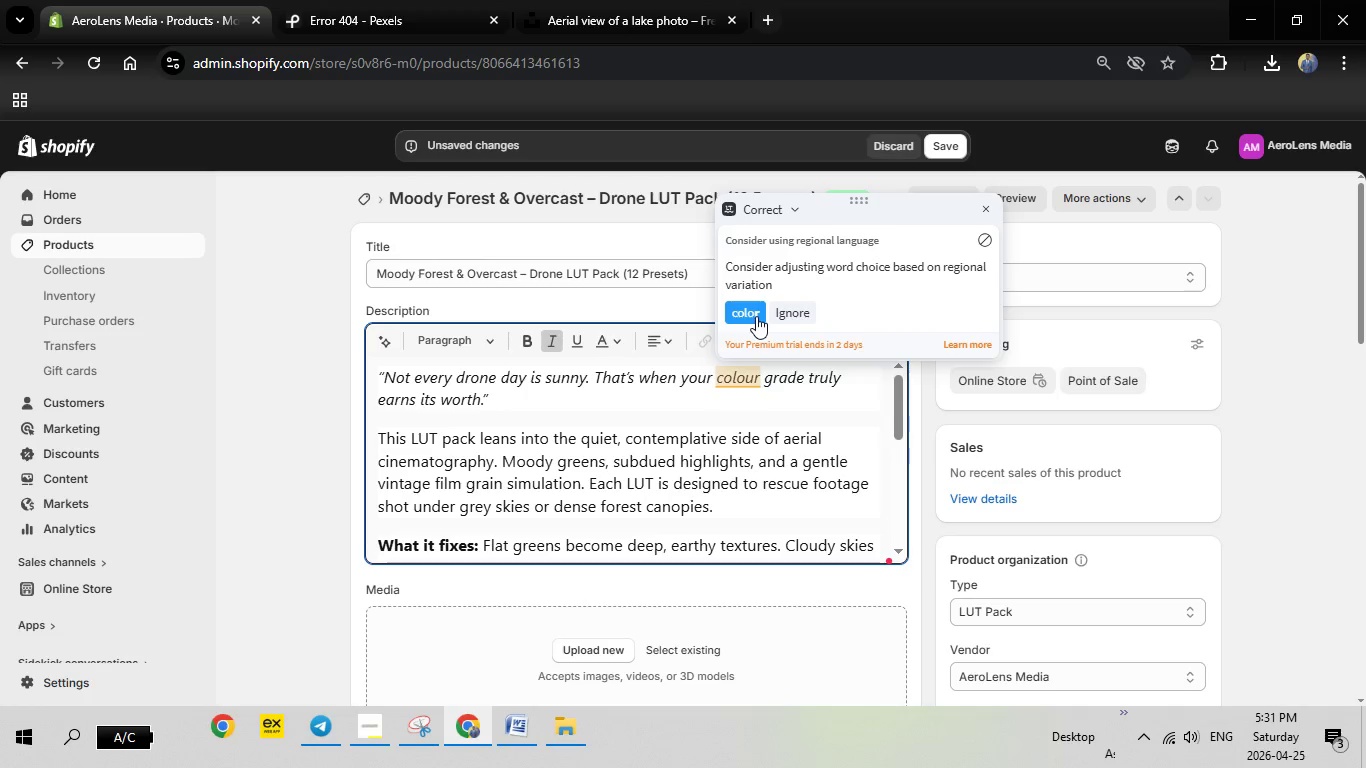 
left_click([756, 316])
 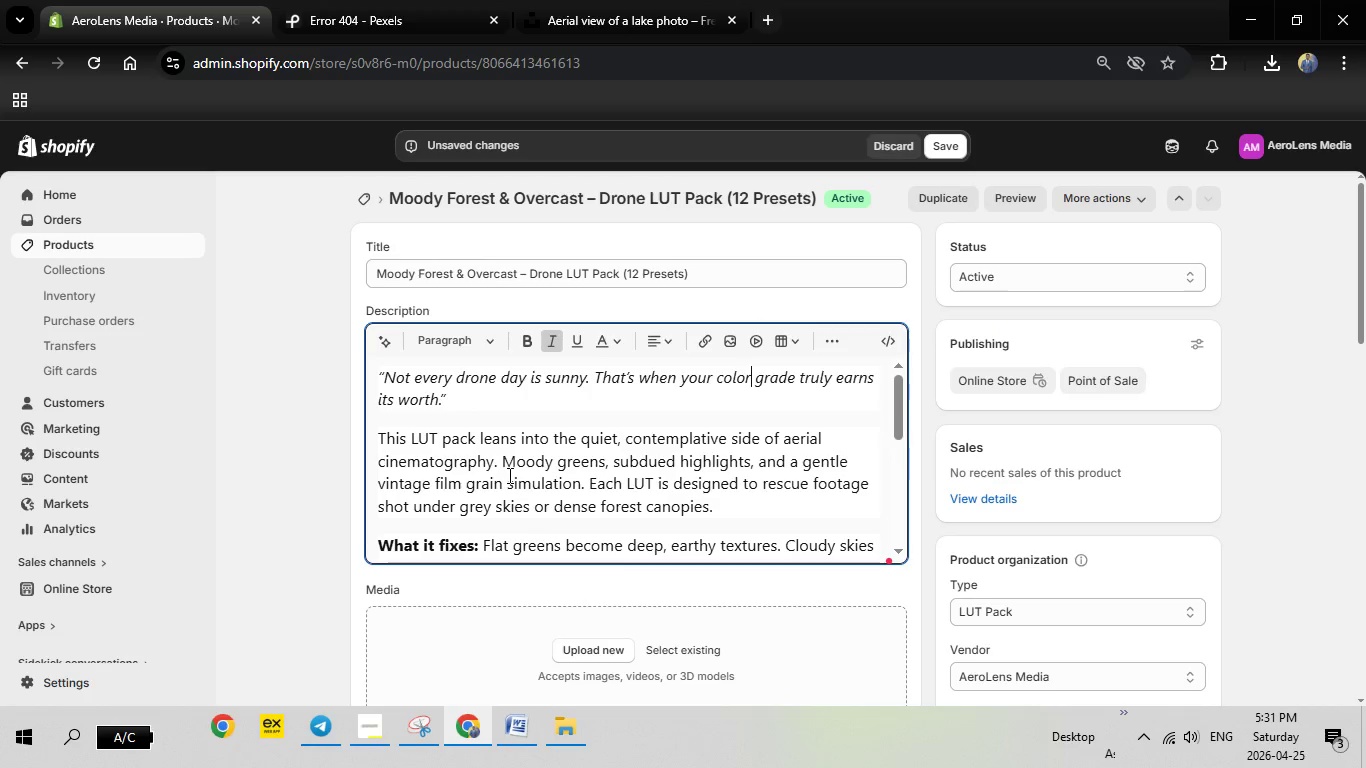 
scroll: coordinate [508, 475], scroll_direction: down, amount: 1.0
 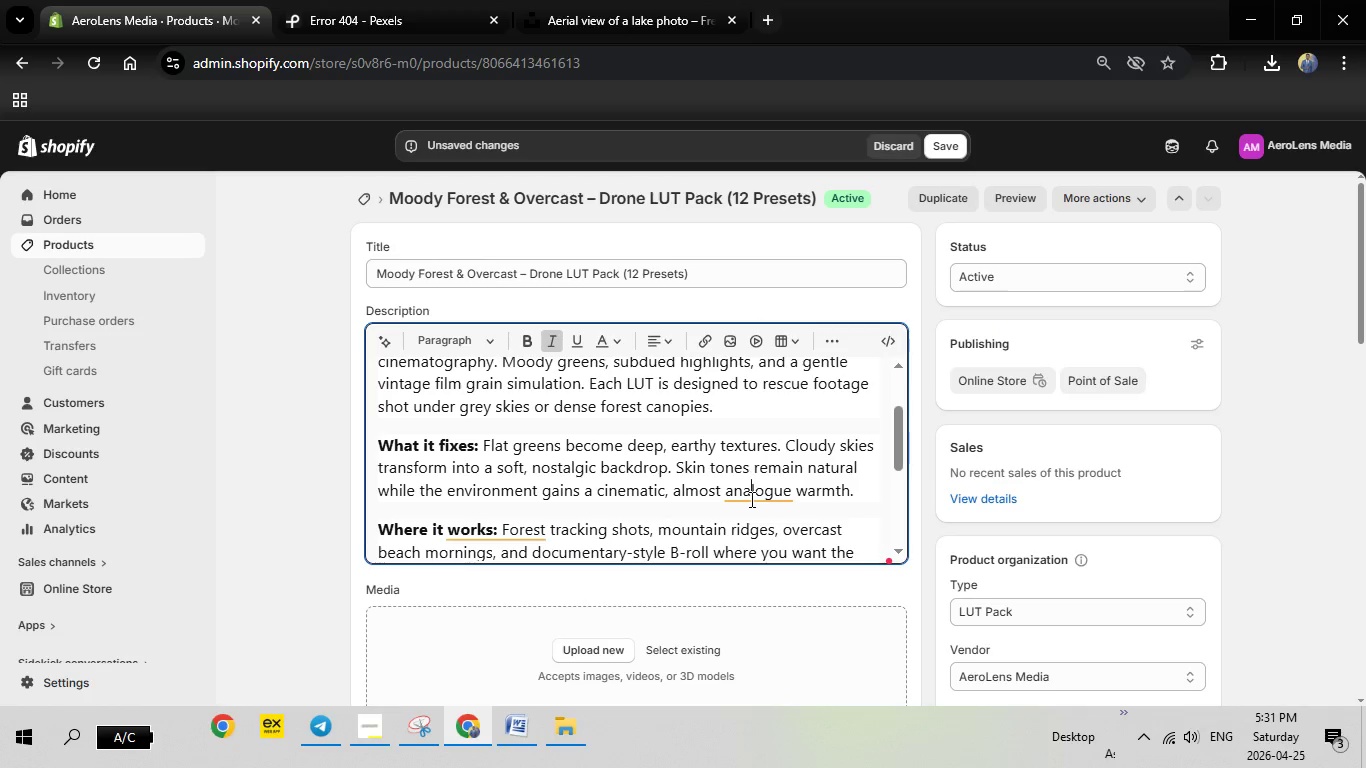 
left_click([750, 499])
 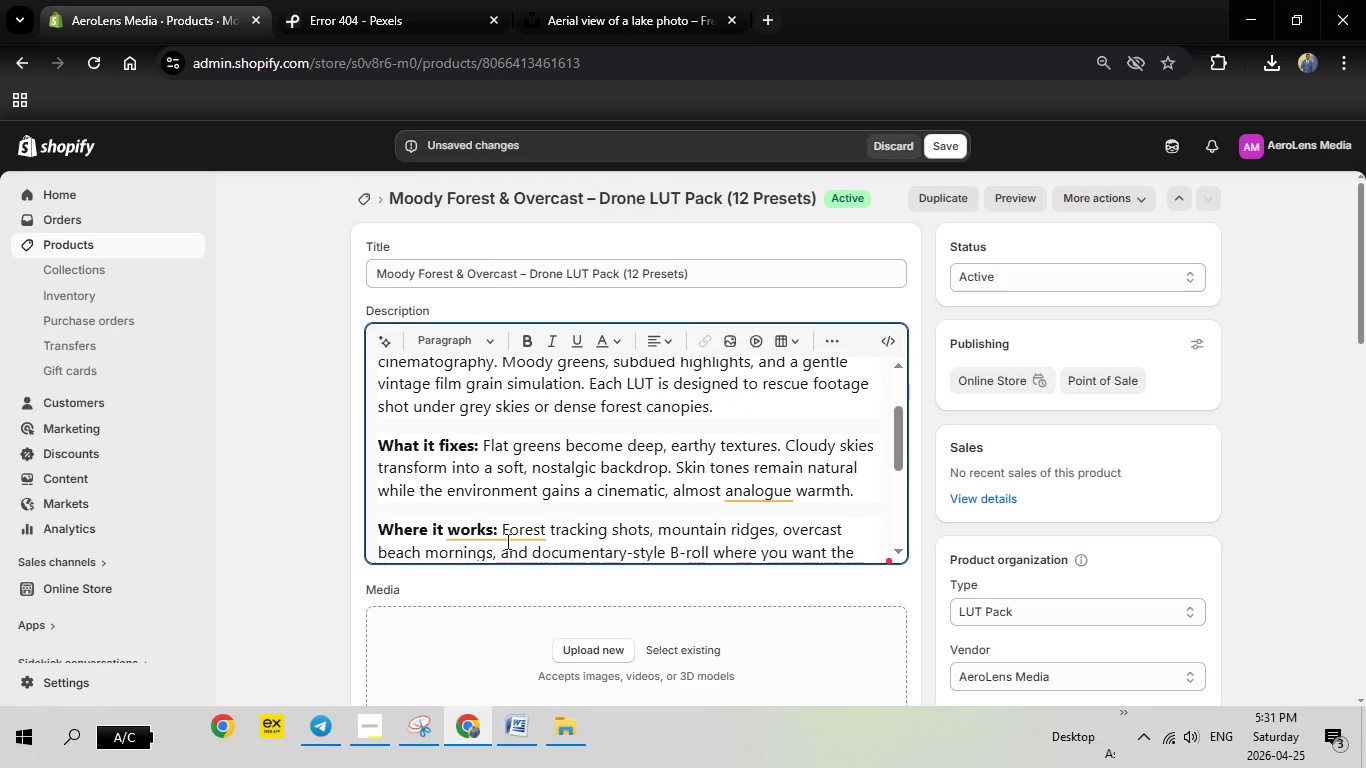 
left_click([509, 541])
 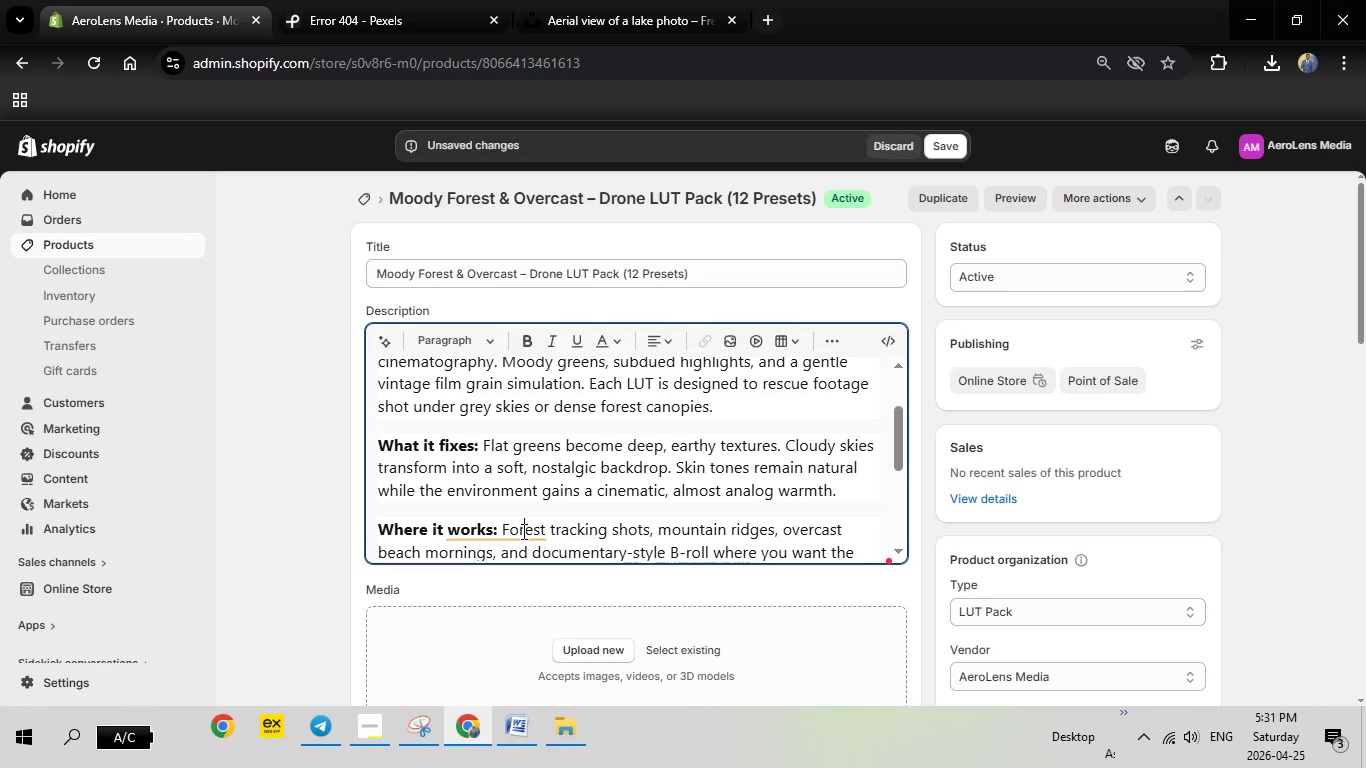 
left_click([522, 531])
 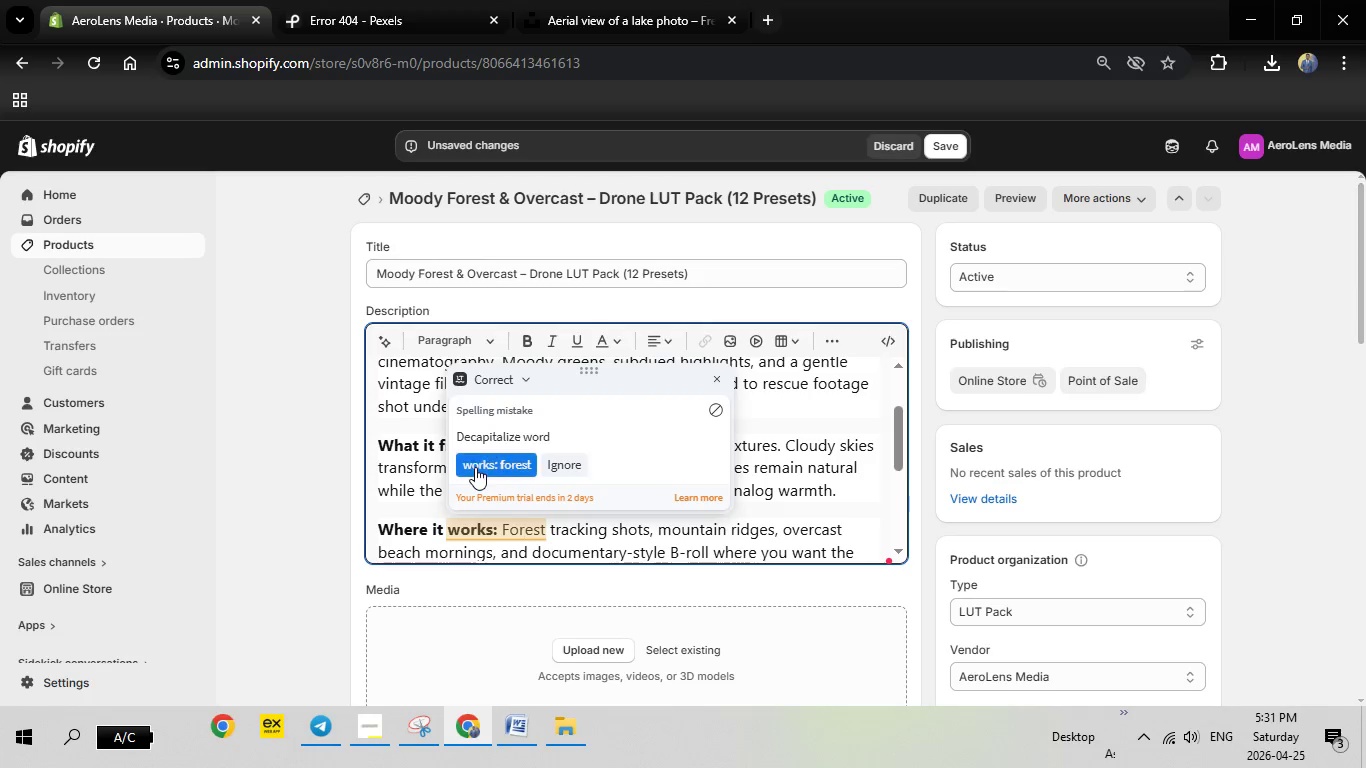 
left_click([475, 467])
 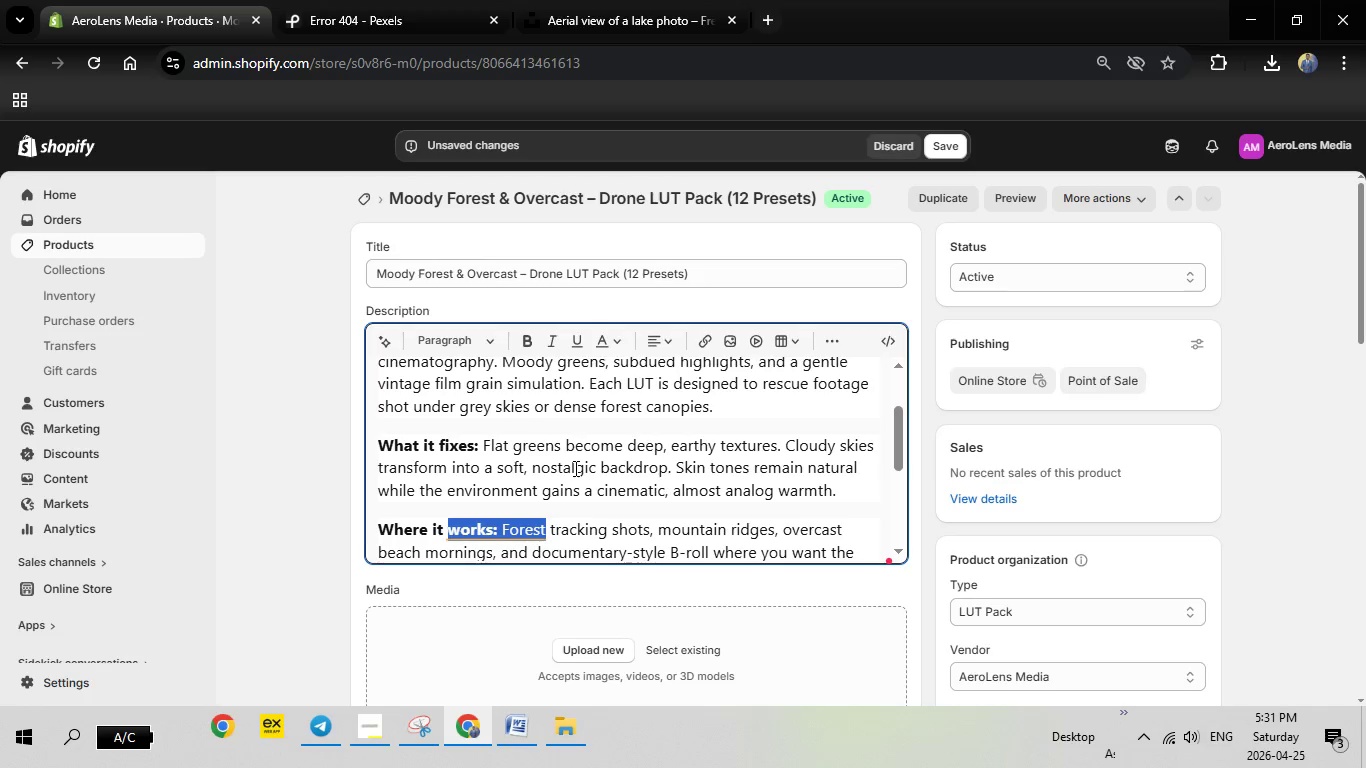 
scroll: coordinate [574, 468], scroll_direction: down, amount: 2.0
 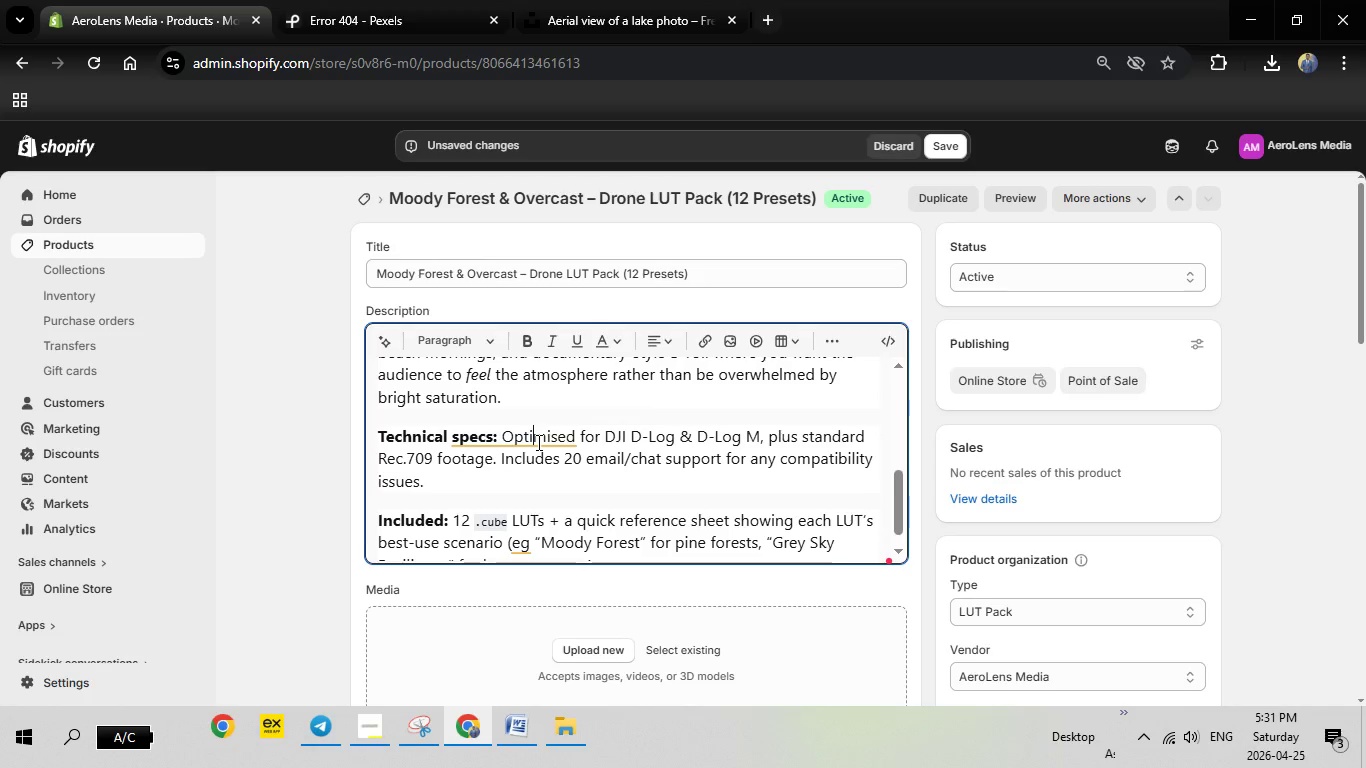 
left_click([537, 442])
 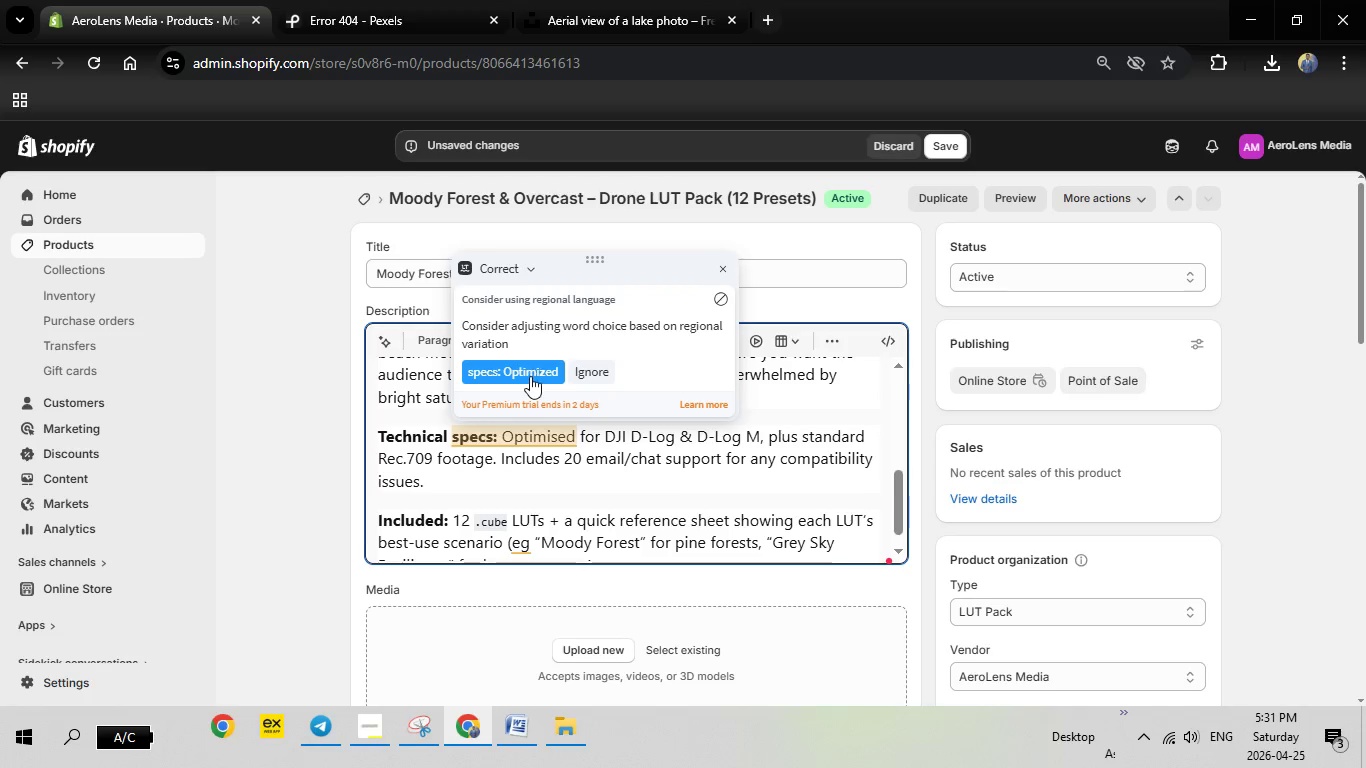 
left_click([530, 376])
 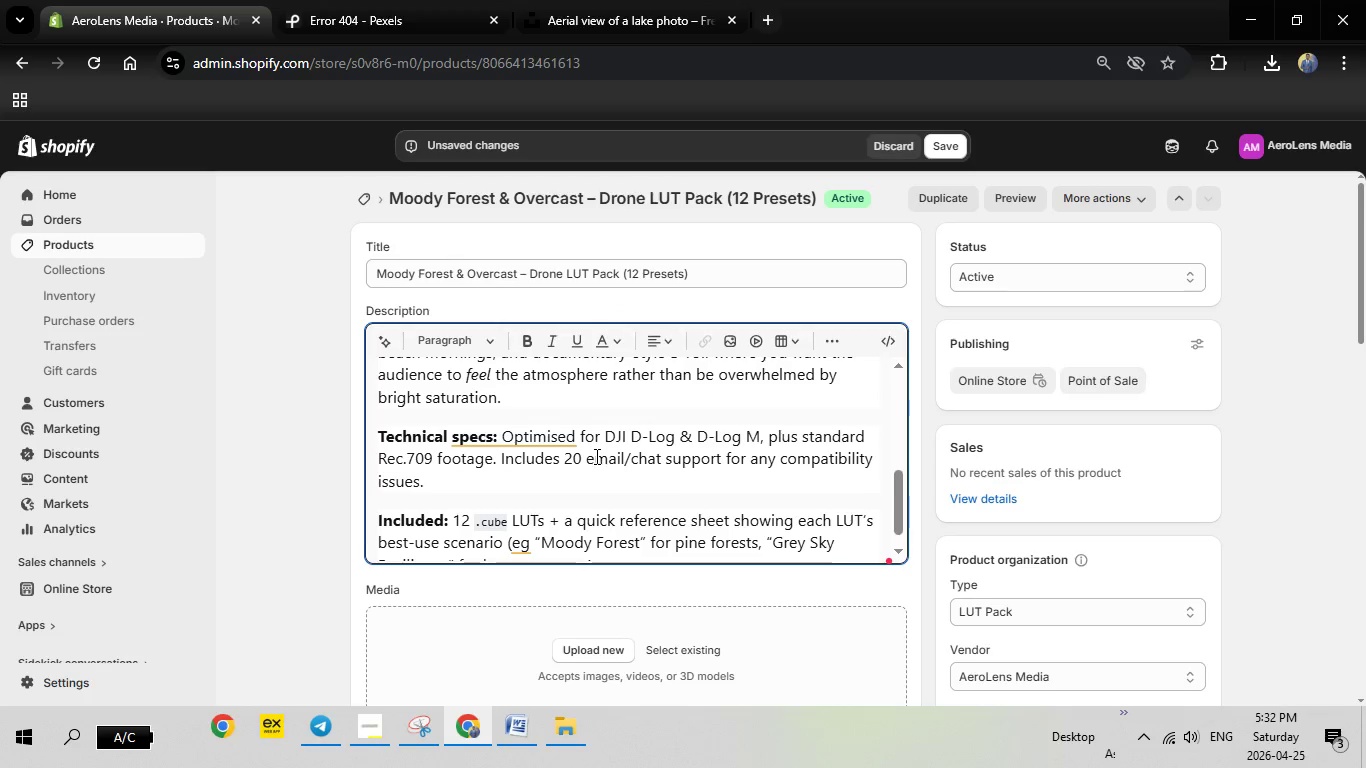 
scroll: coordinate [595, 456], scroll_direction: down, amount: 1.0
 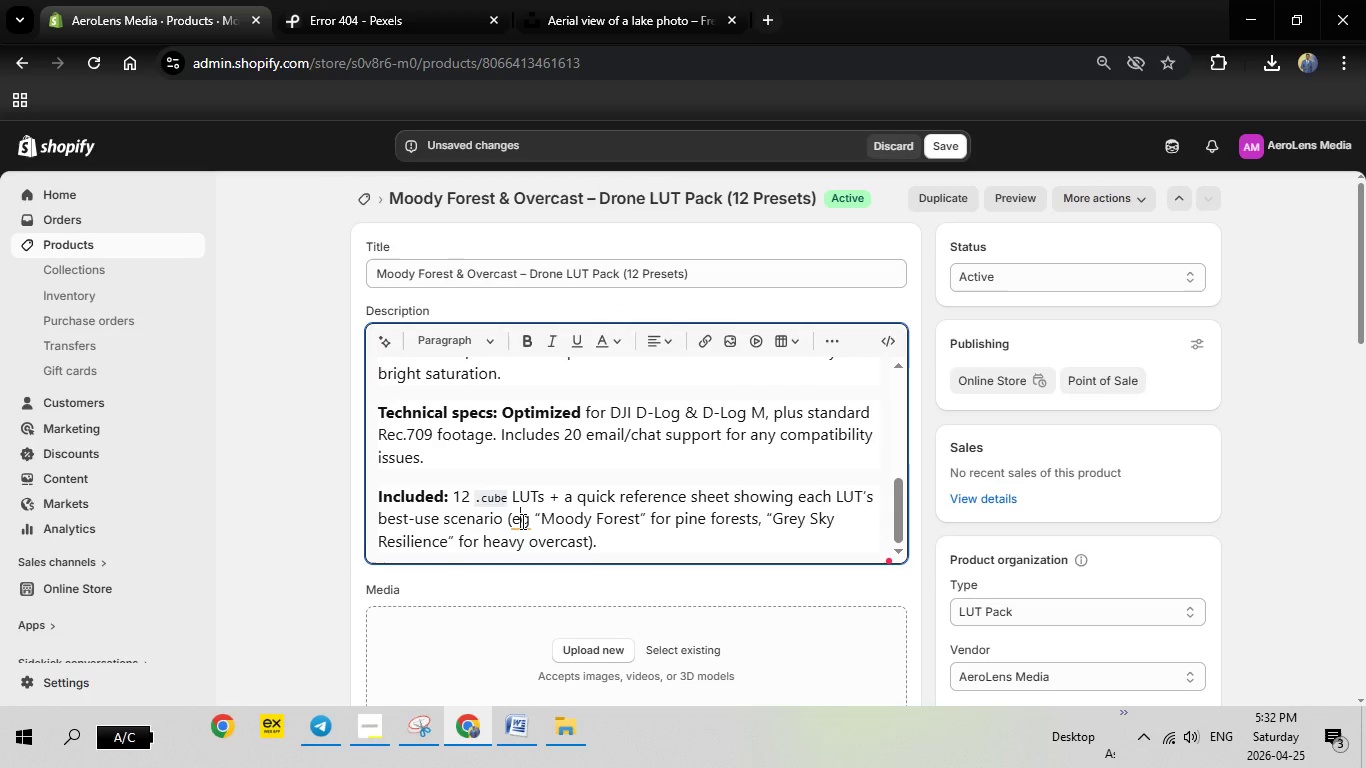 
left_click([521, 521])
 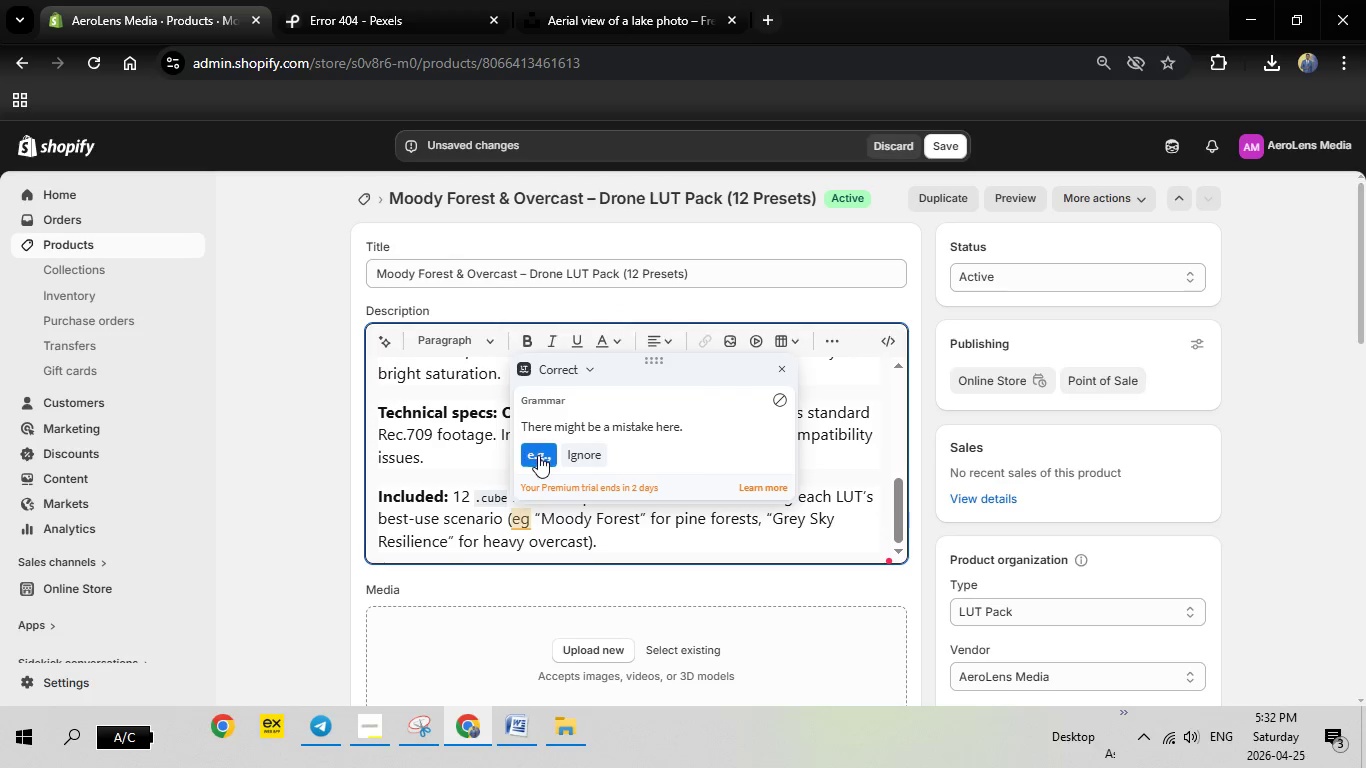 
left_click([538, 455])
 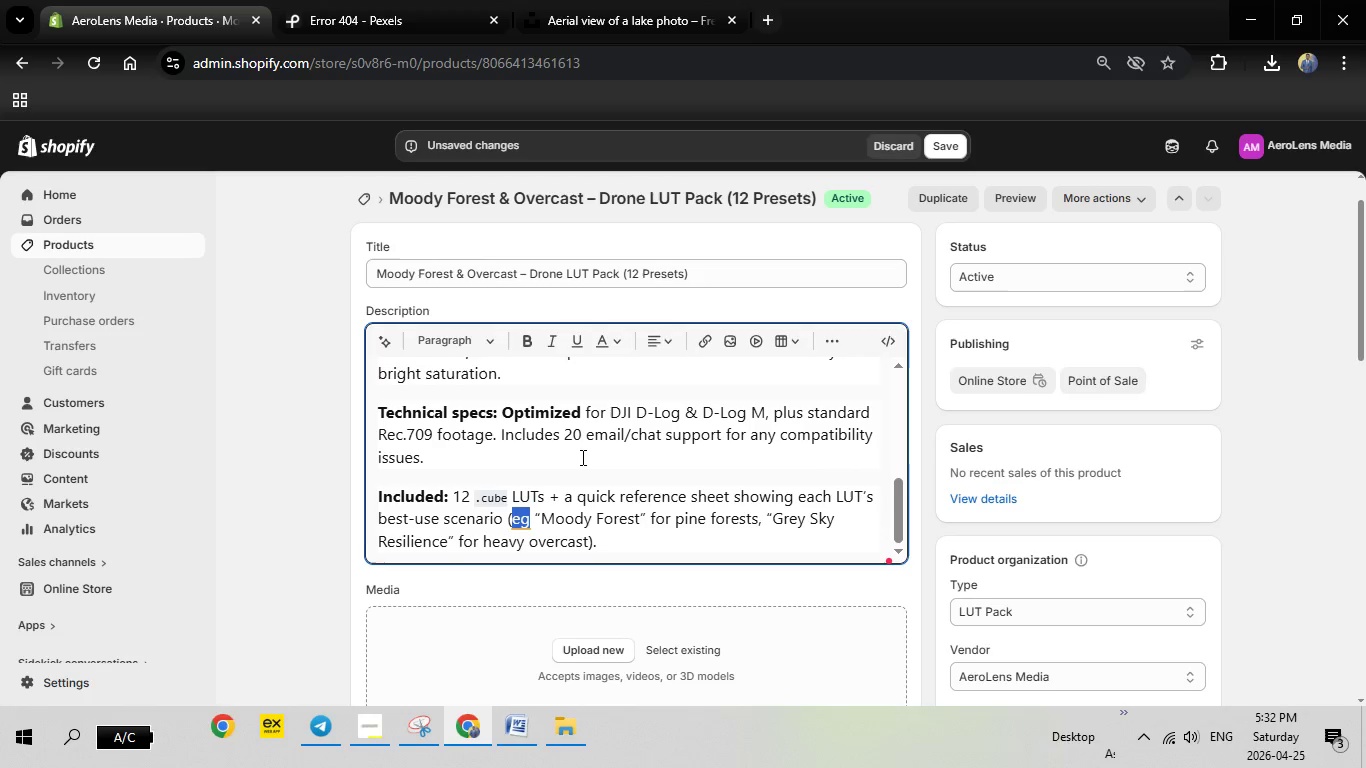 
scroll: coordinate [581, 457], scroll_direction: down, amount: 1.0
 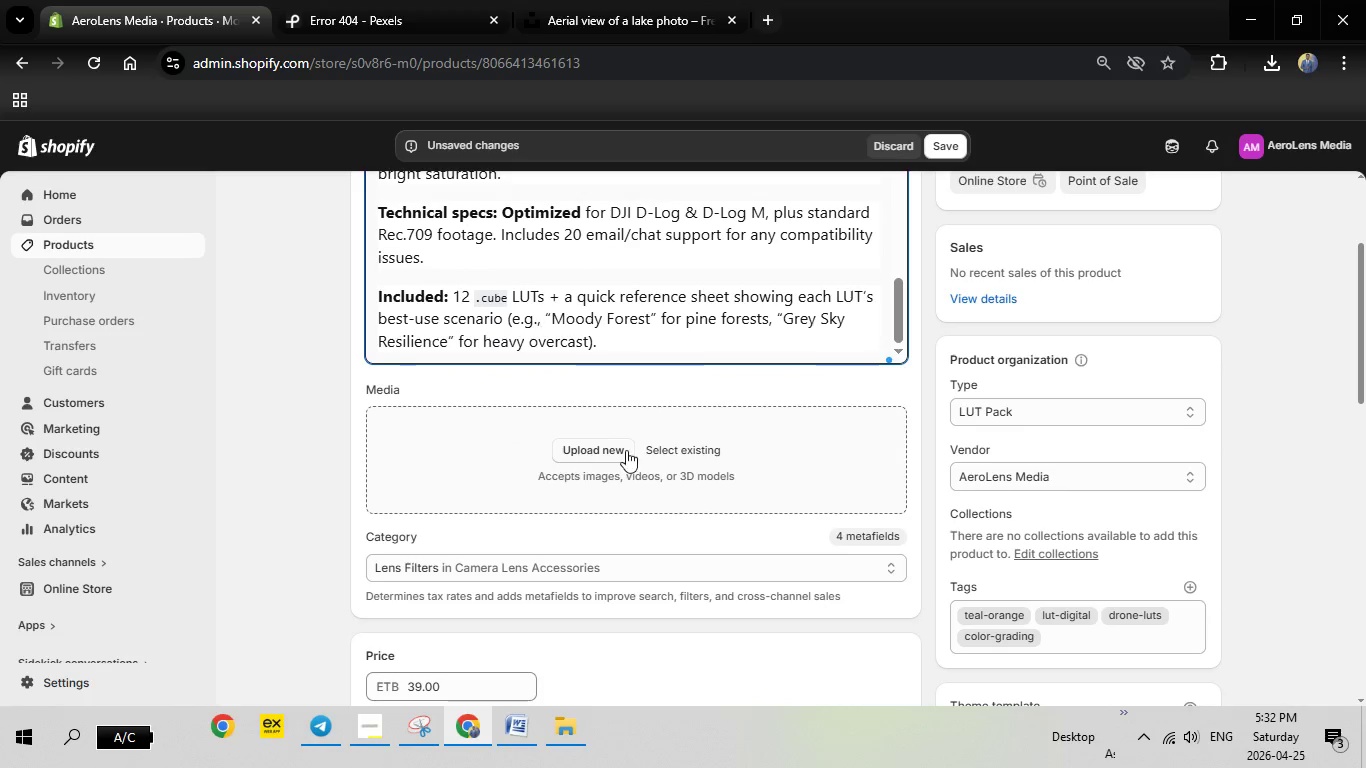 
scroll: coordinate [631, 448], scroll_direction: up, amount: 3.0
 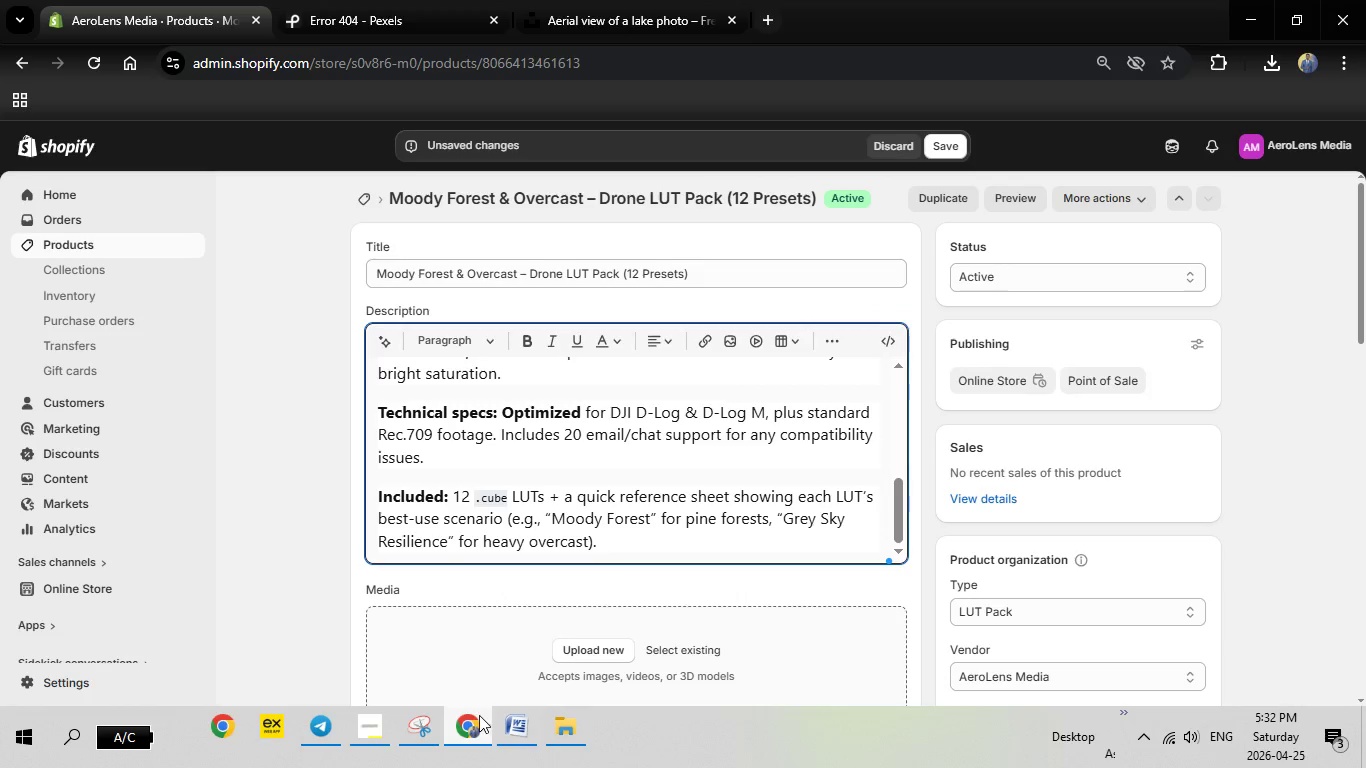 
left_click([522, 726])
 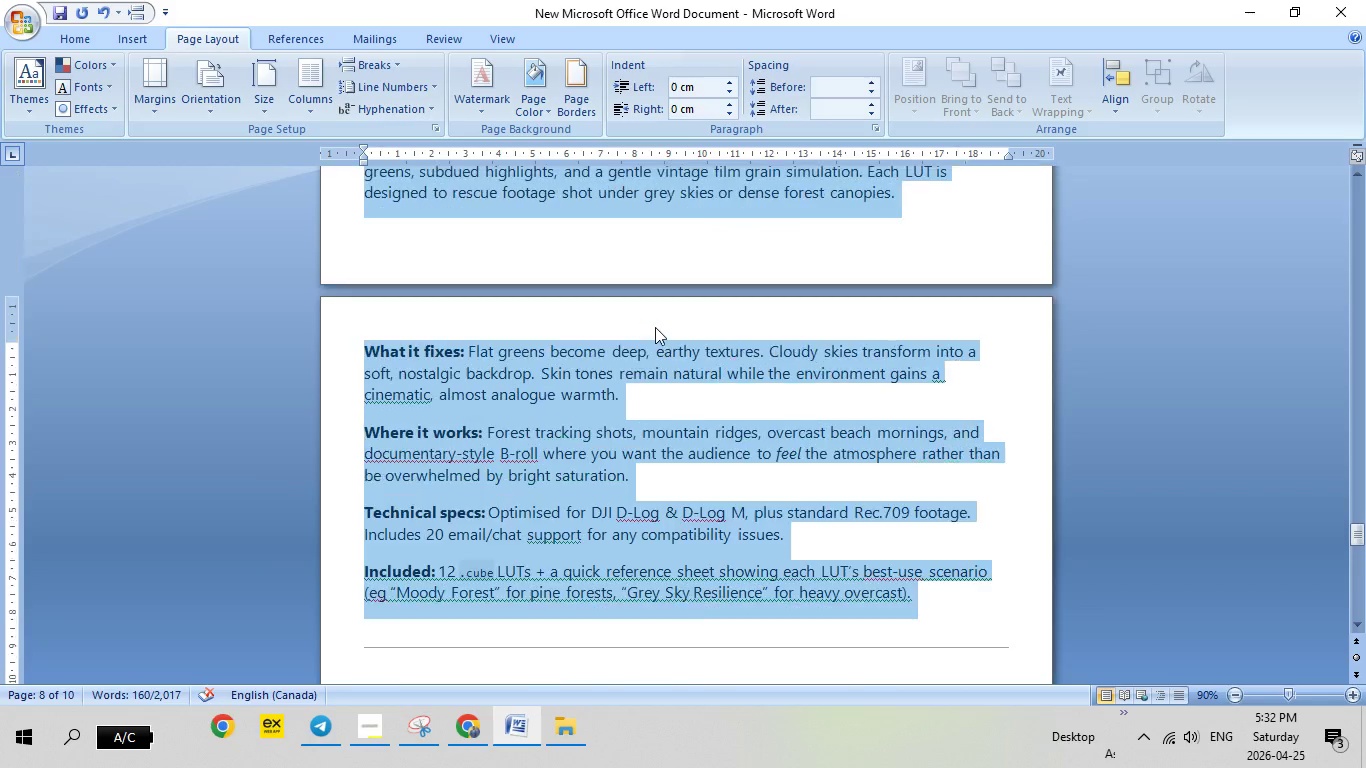 
scroll: coordinate [655, 327], scroll_direction: up, amount: 12.0
 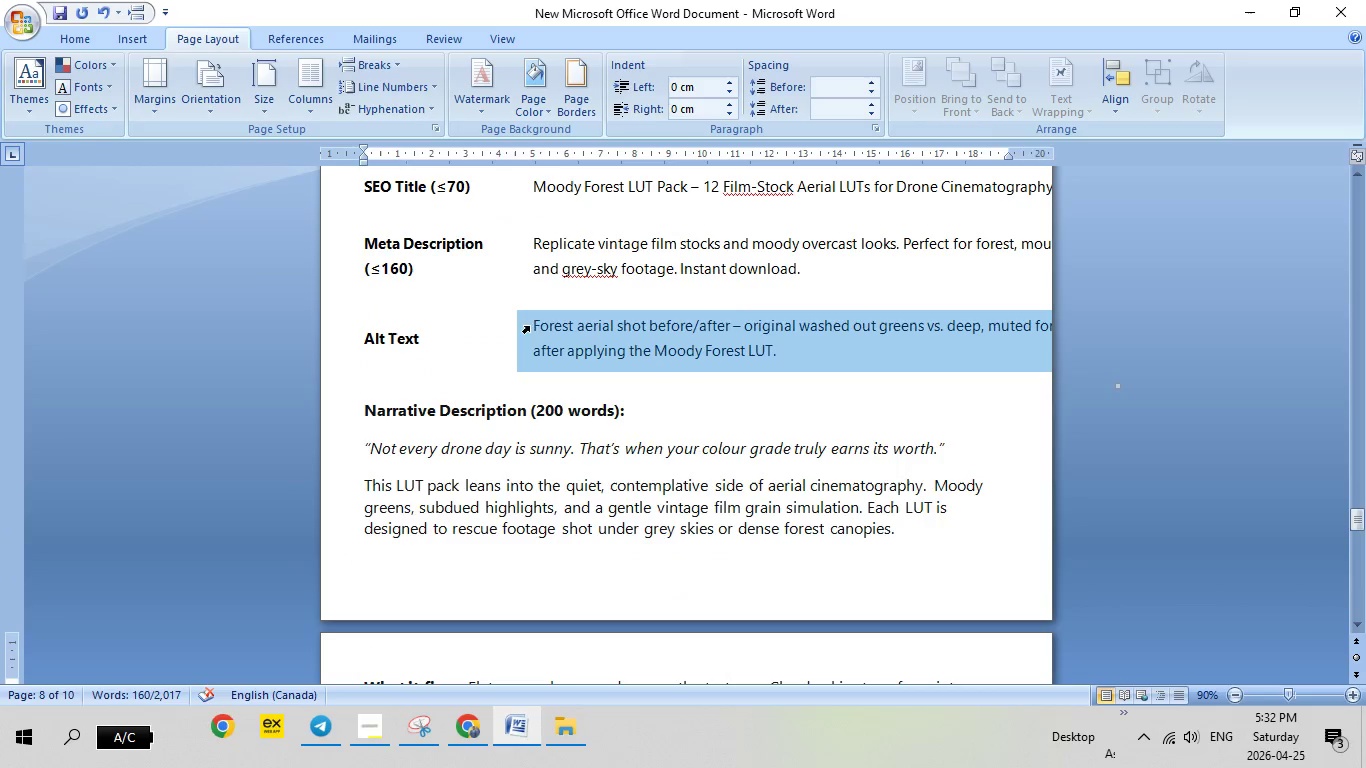 
left_click([529, 326])
 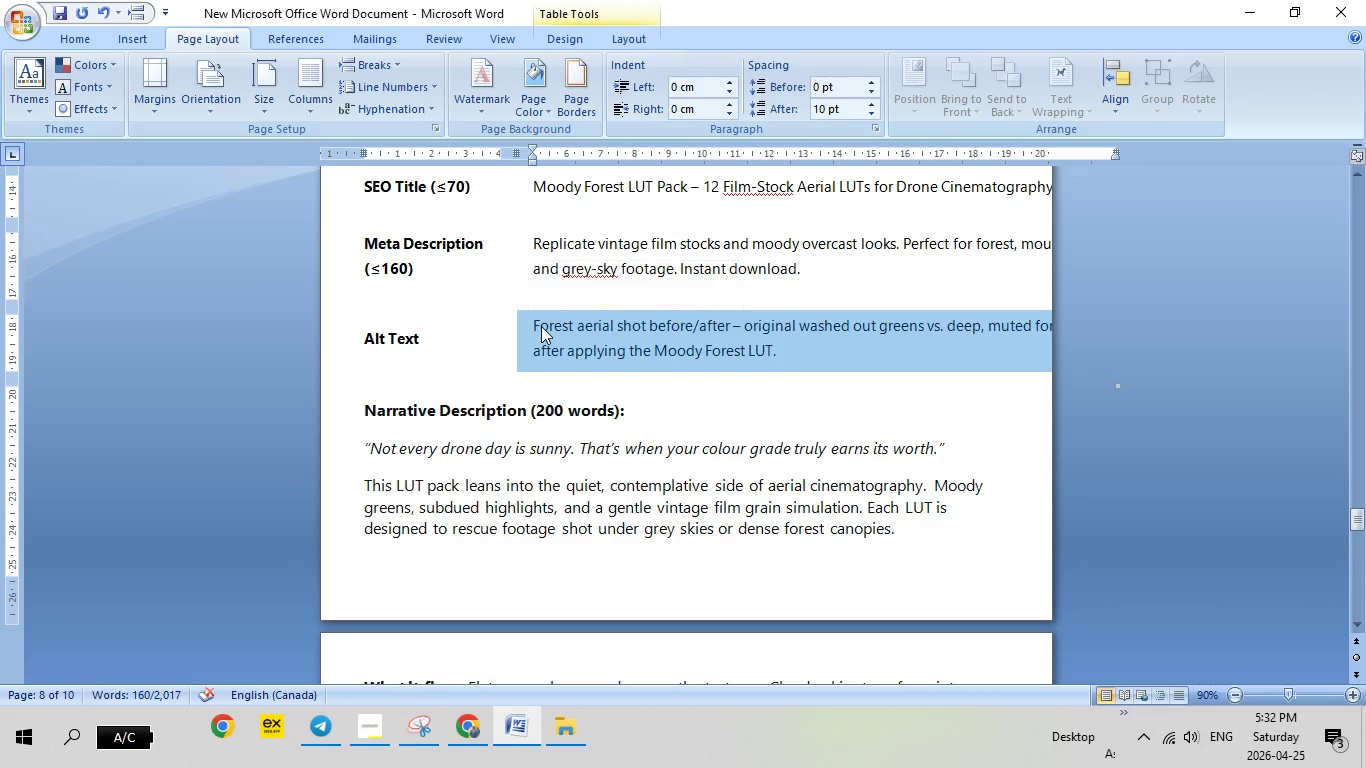 
right_click([541, 326])
 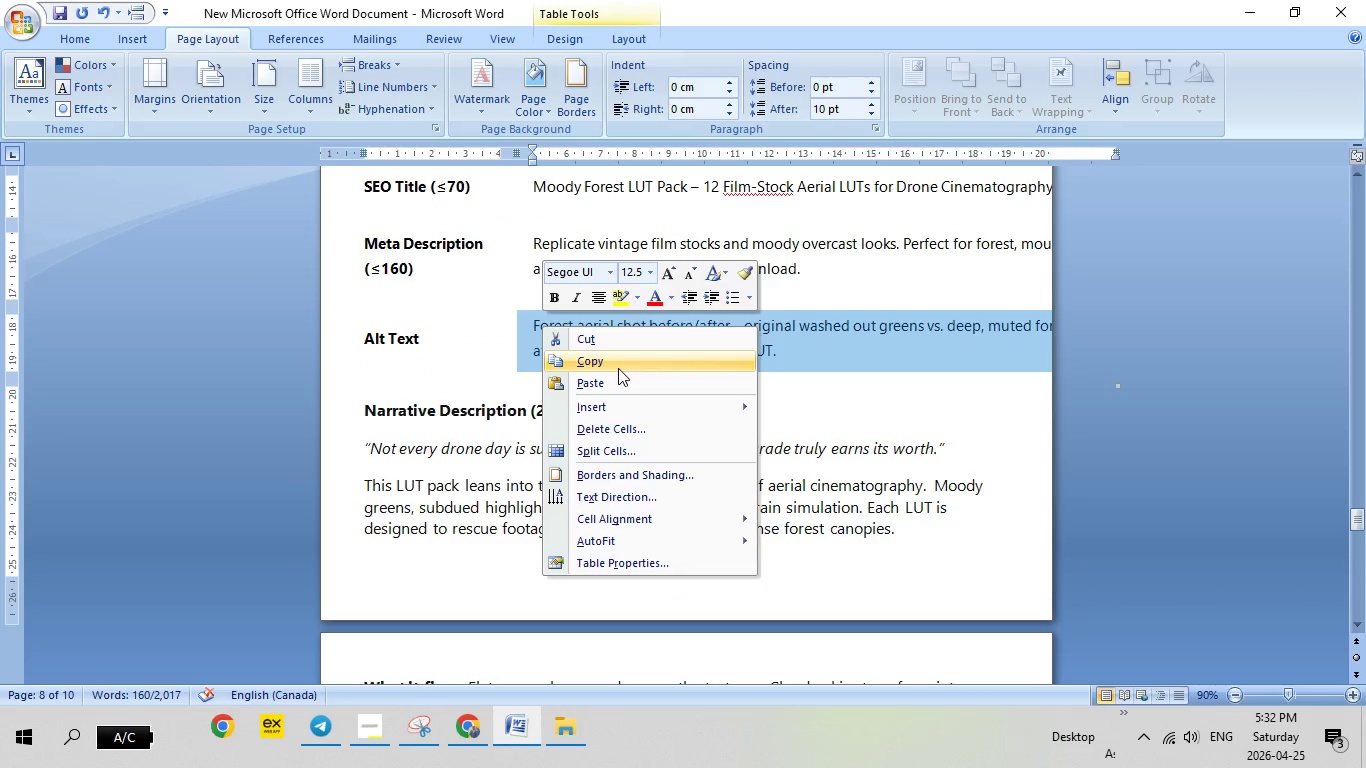 
left_click([618, 368])
 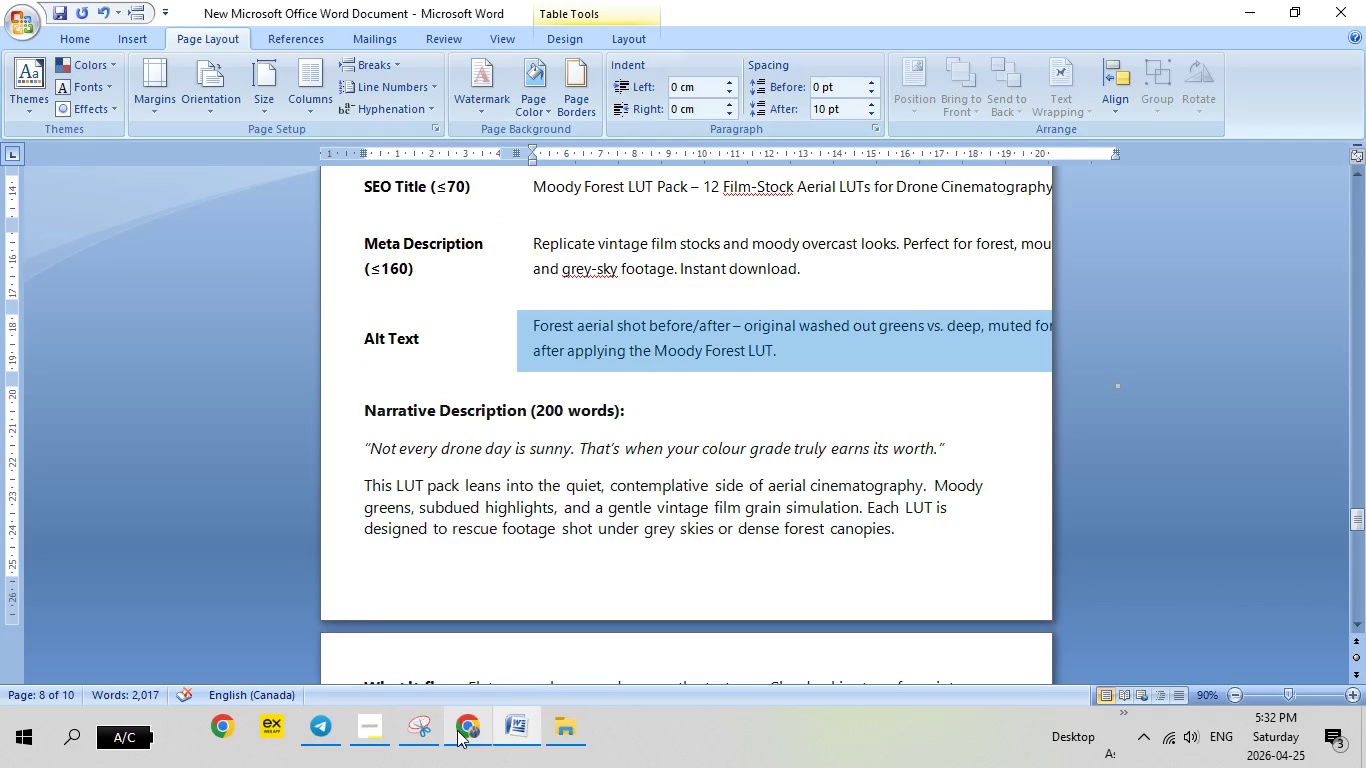 
left_click([457, 730])
 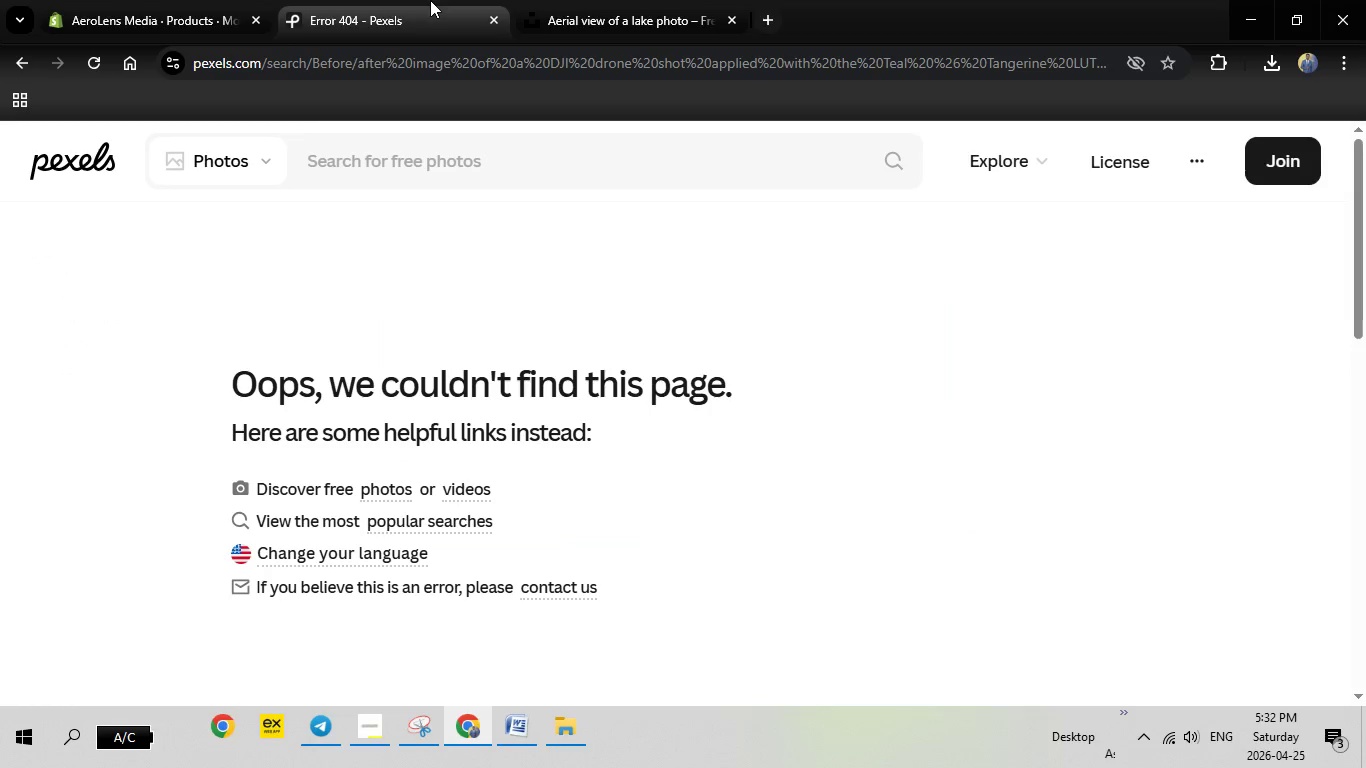 
left_click([430, 0])
 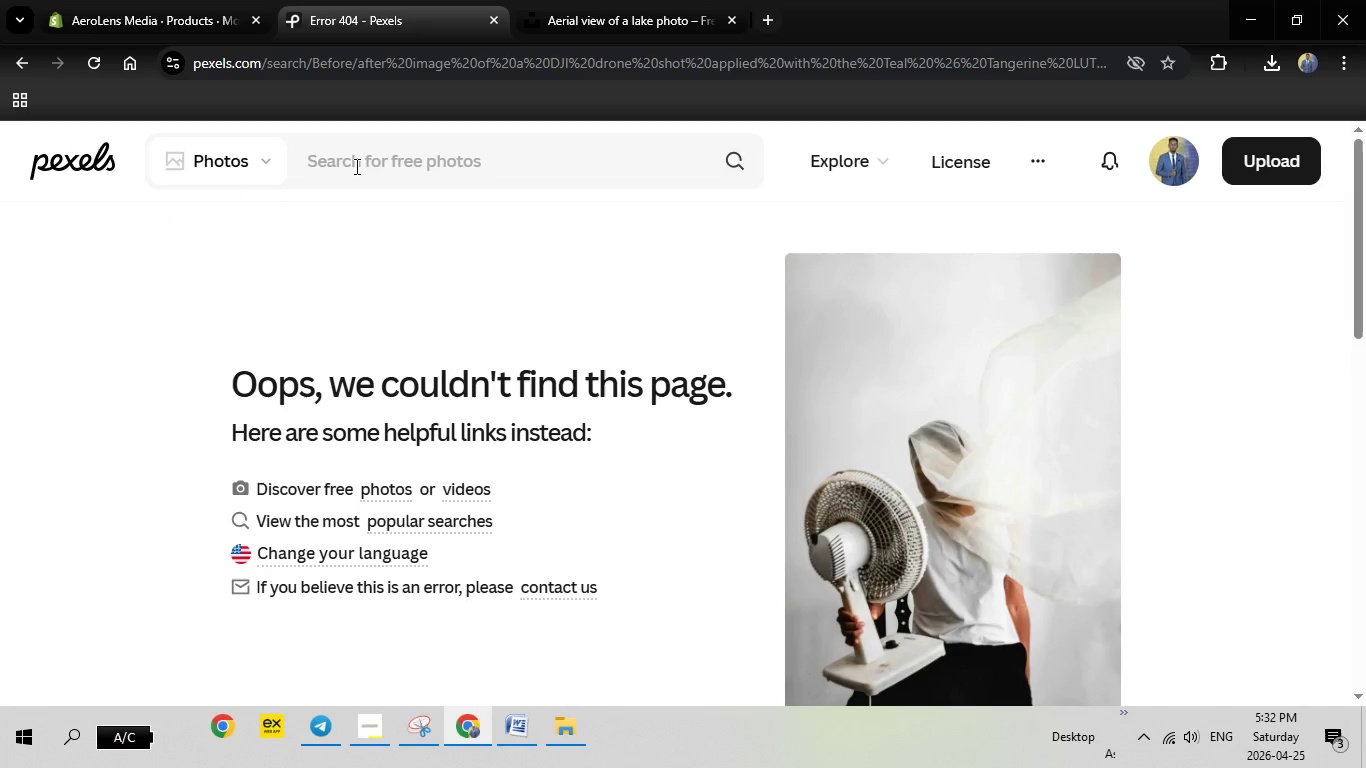 
left_click([355, 166])
 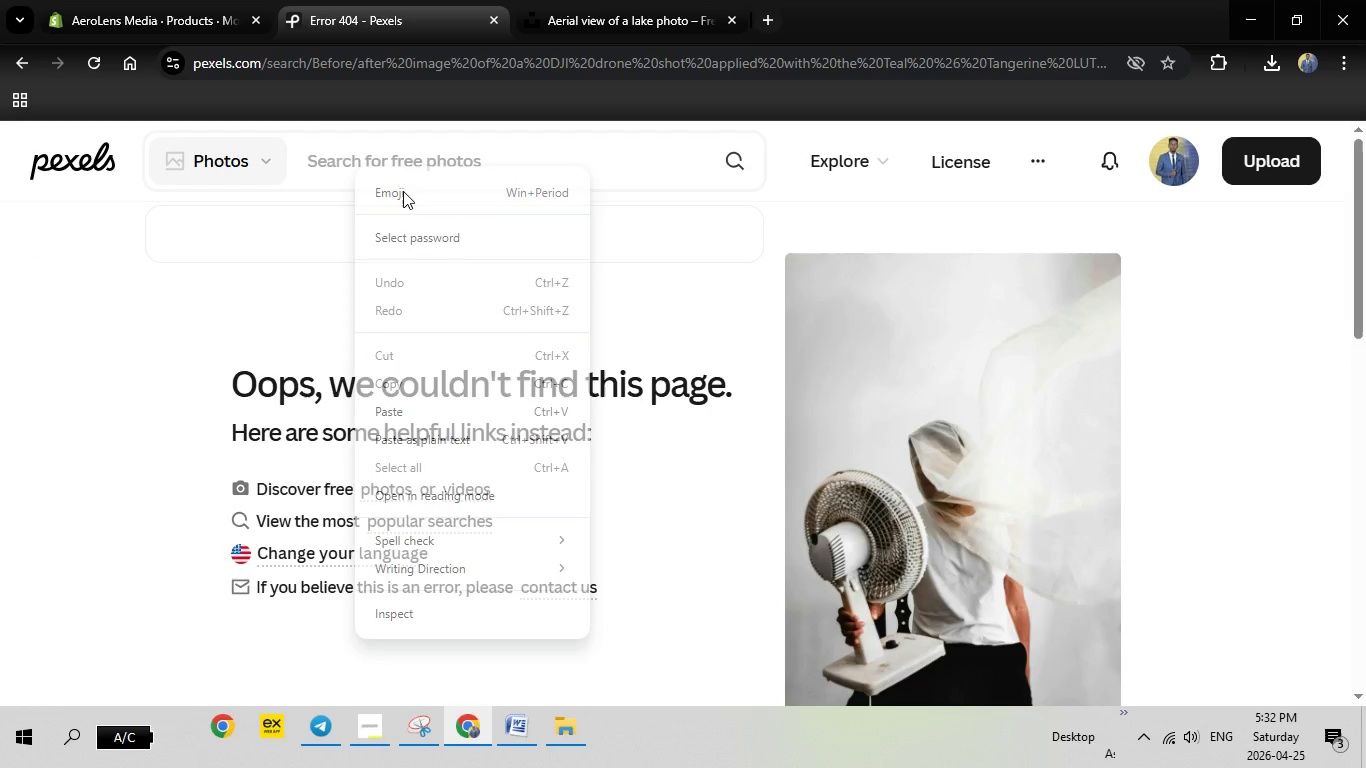 
right_click([355, 166])
 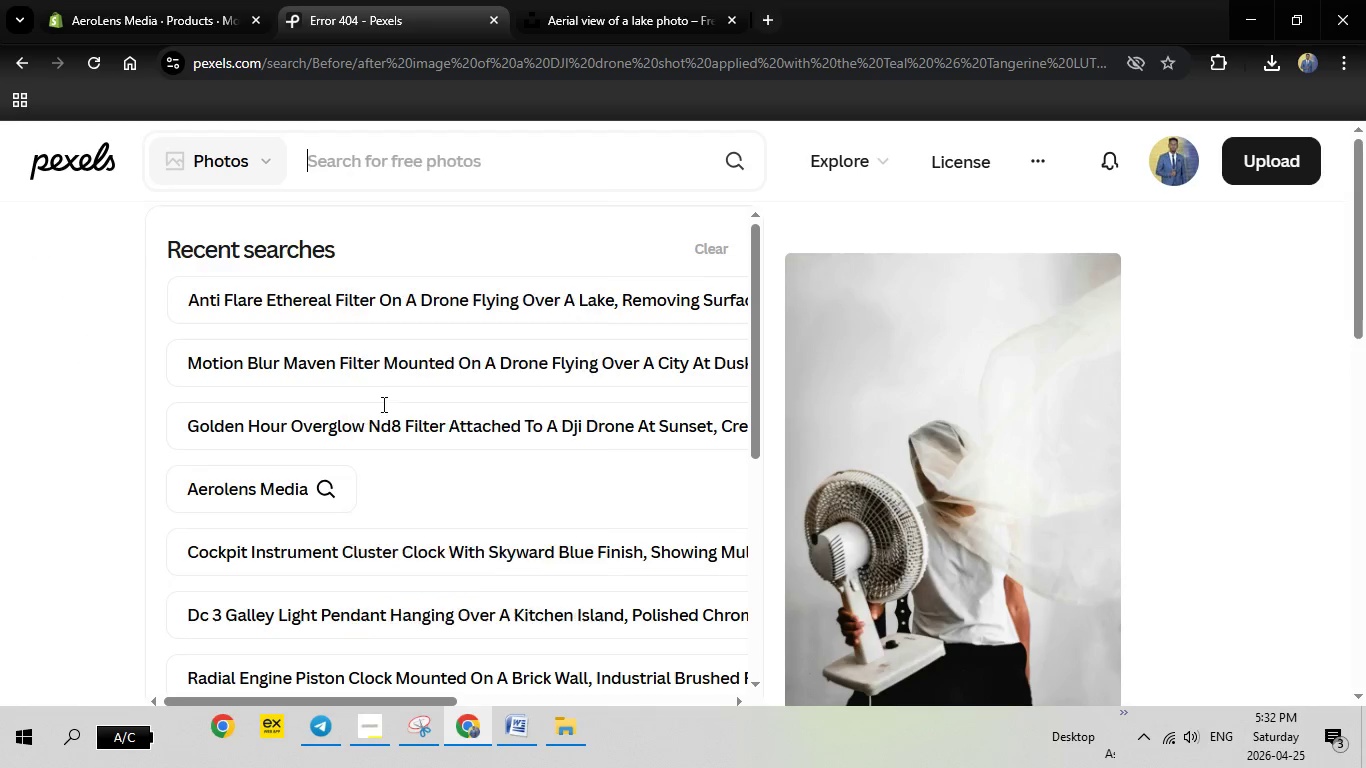 
left_click([382, 404])
 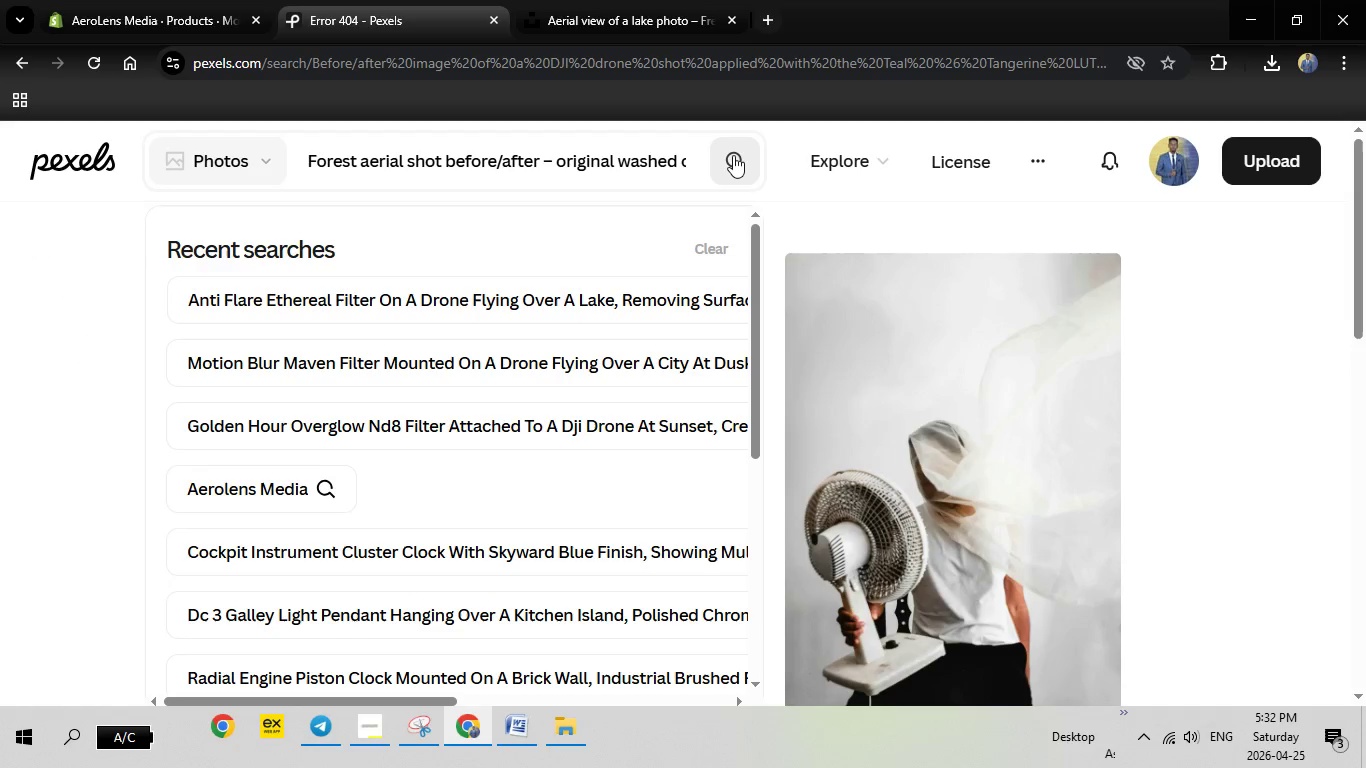 
left_click([733, 155])
 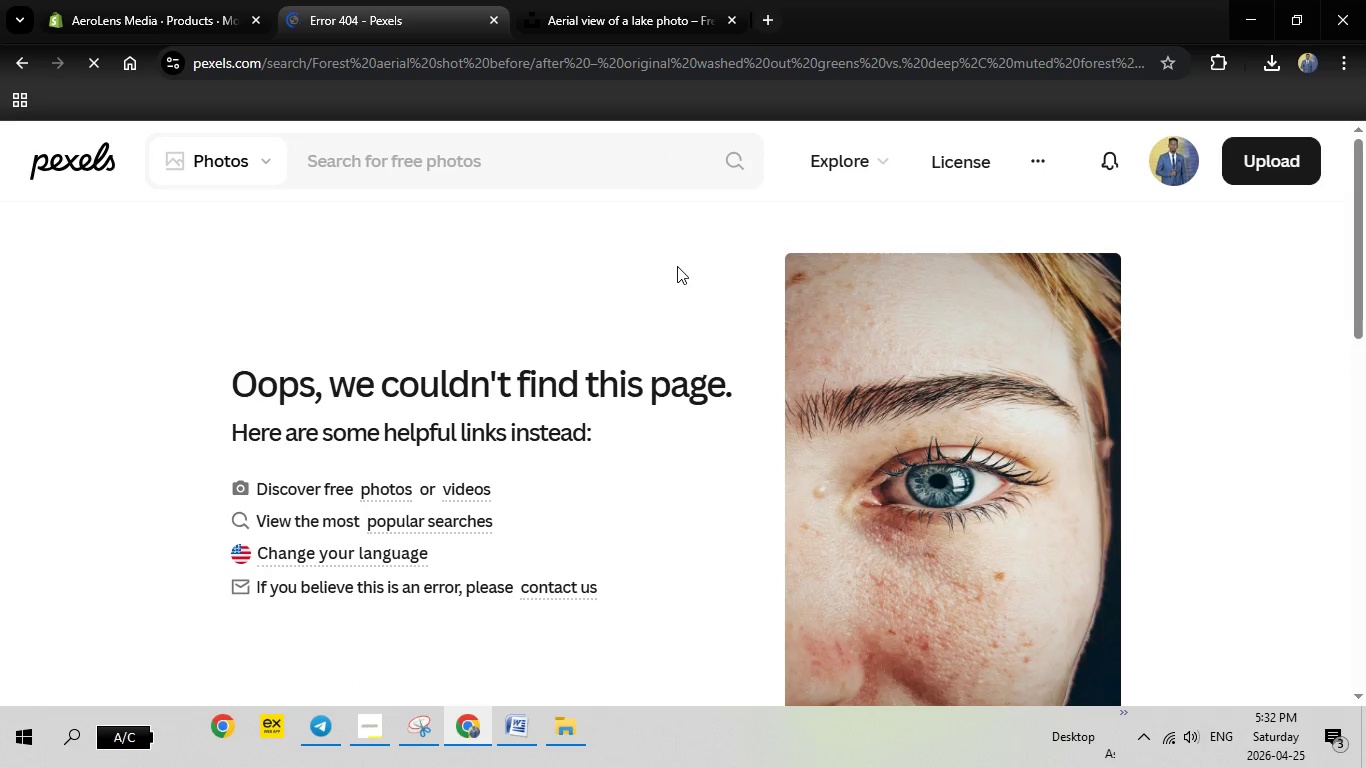 
wait(7.53)
 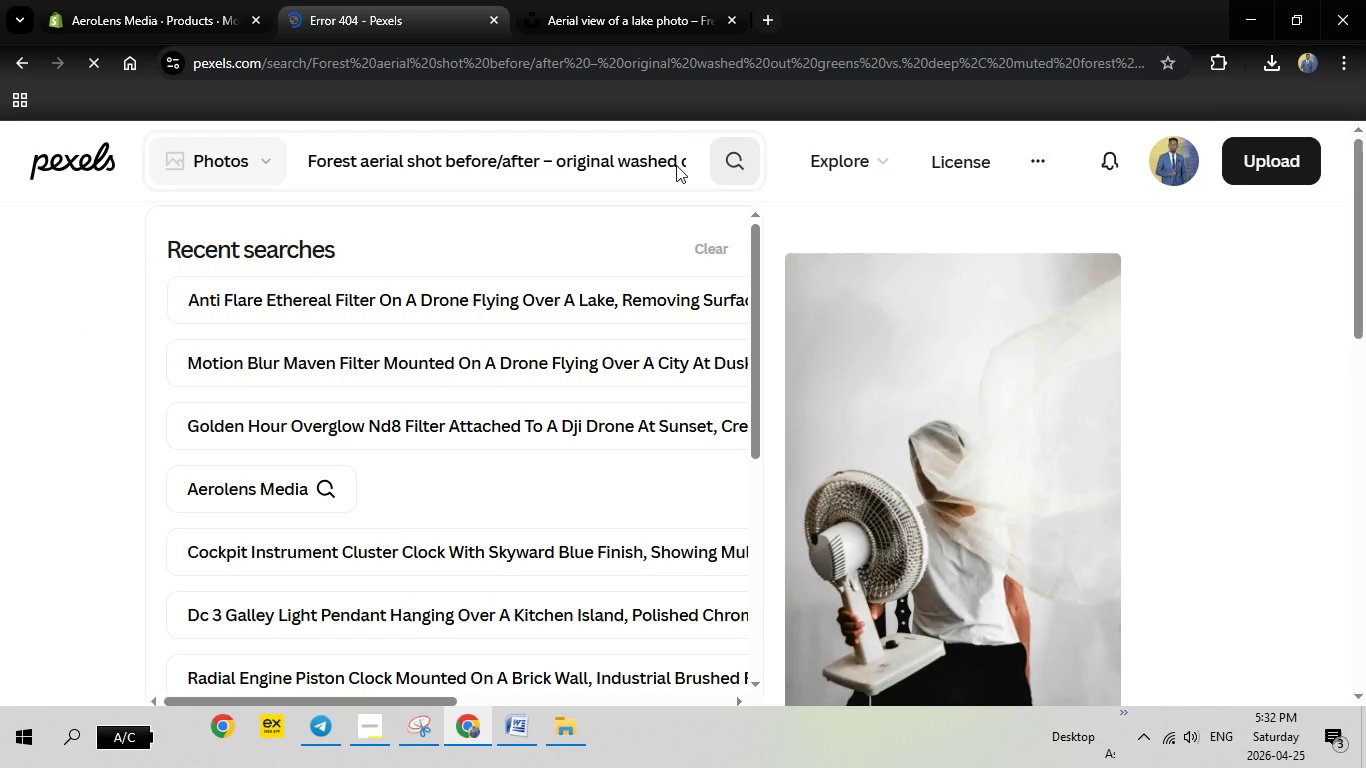 
left_click([609, 4])
 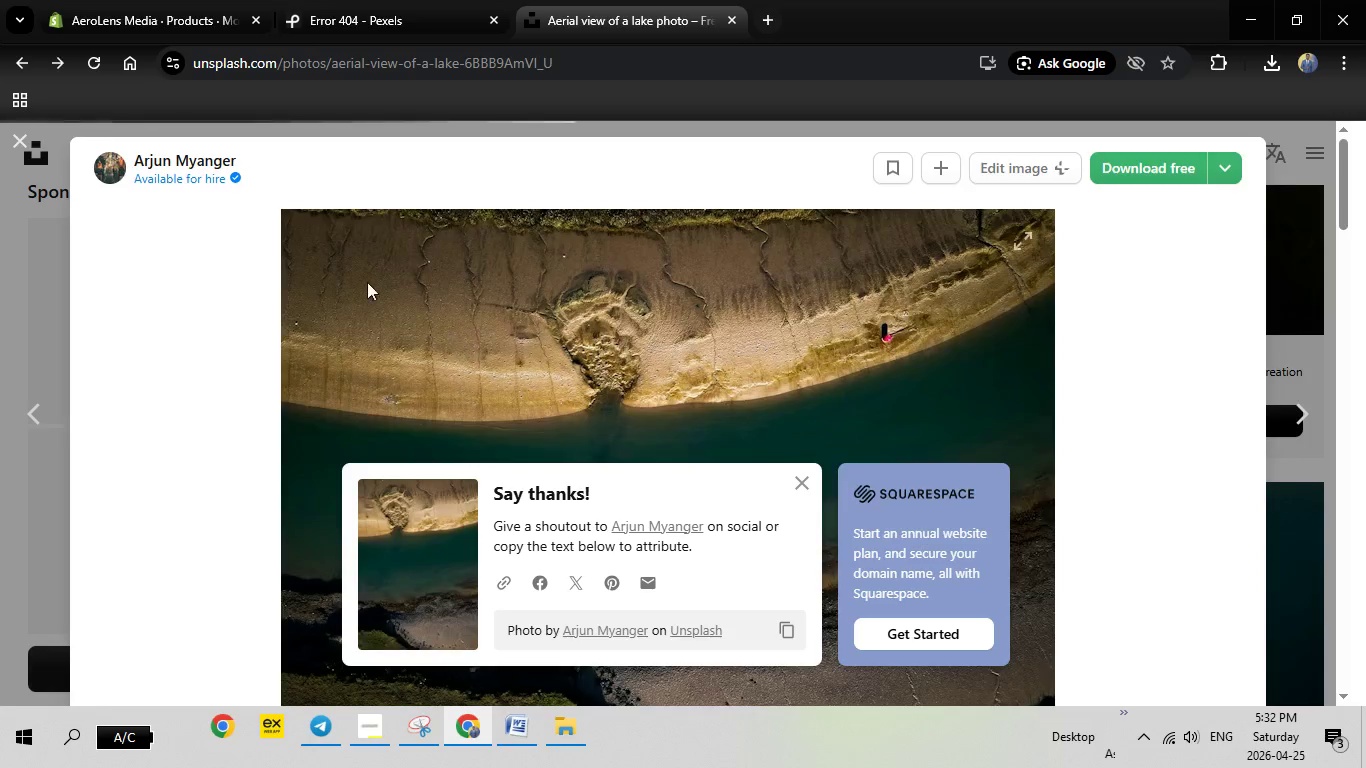 
key(Escape)
 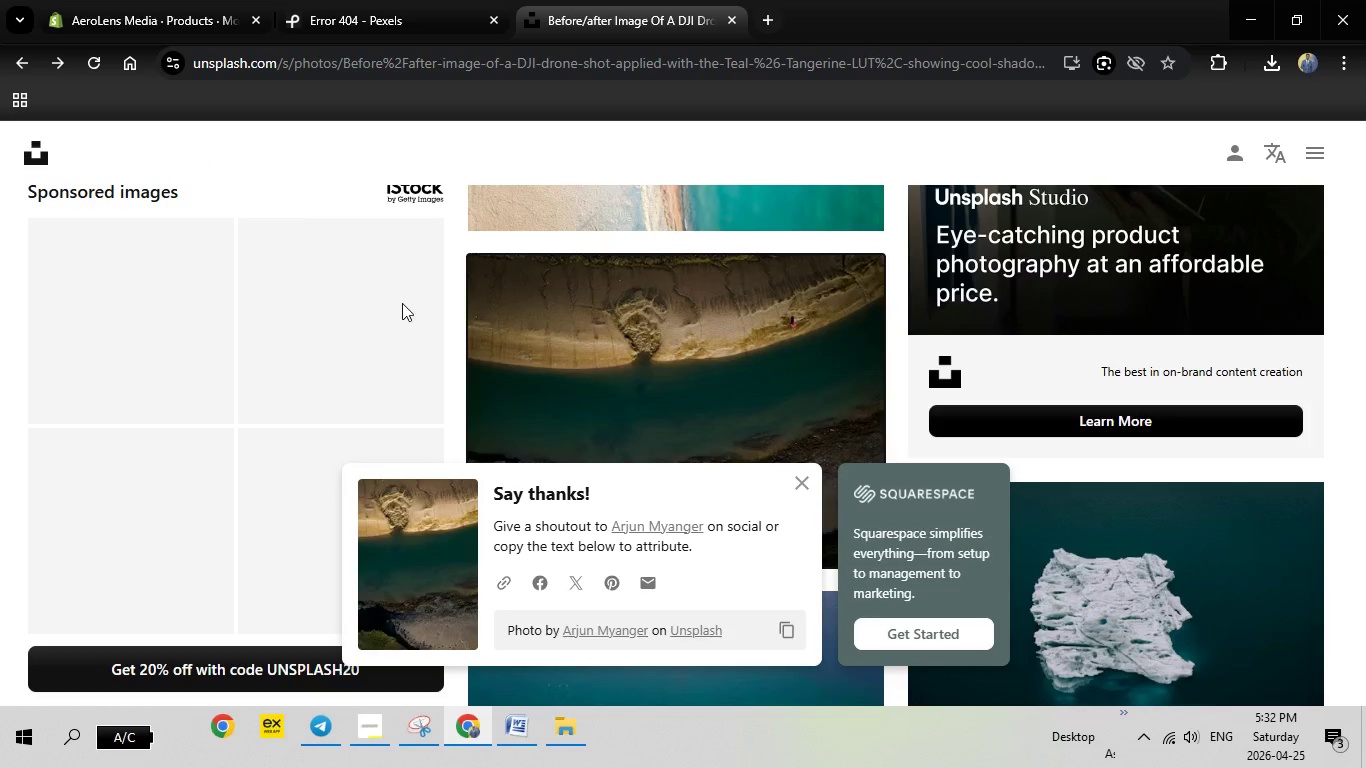 
scroll: coordinate [375, 207], scroll_direction: up, amount: 14.0
 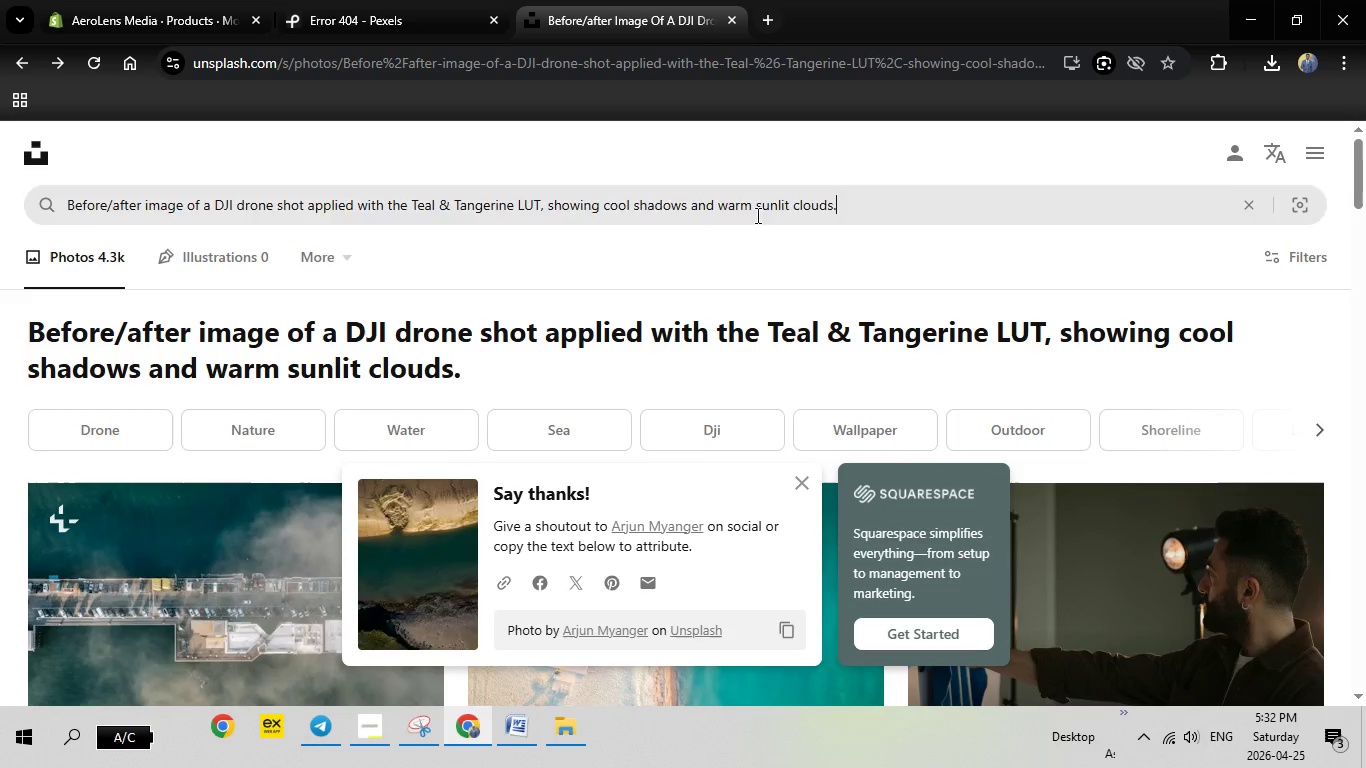 
left_click_drag(start_coordinate=[867, 200], to_coordinate=[0, 162])
 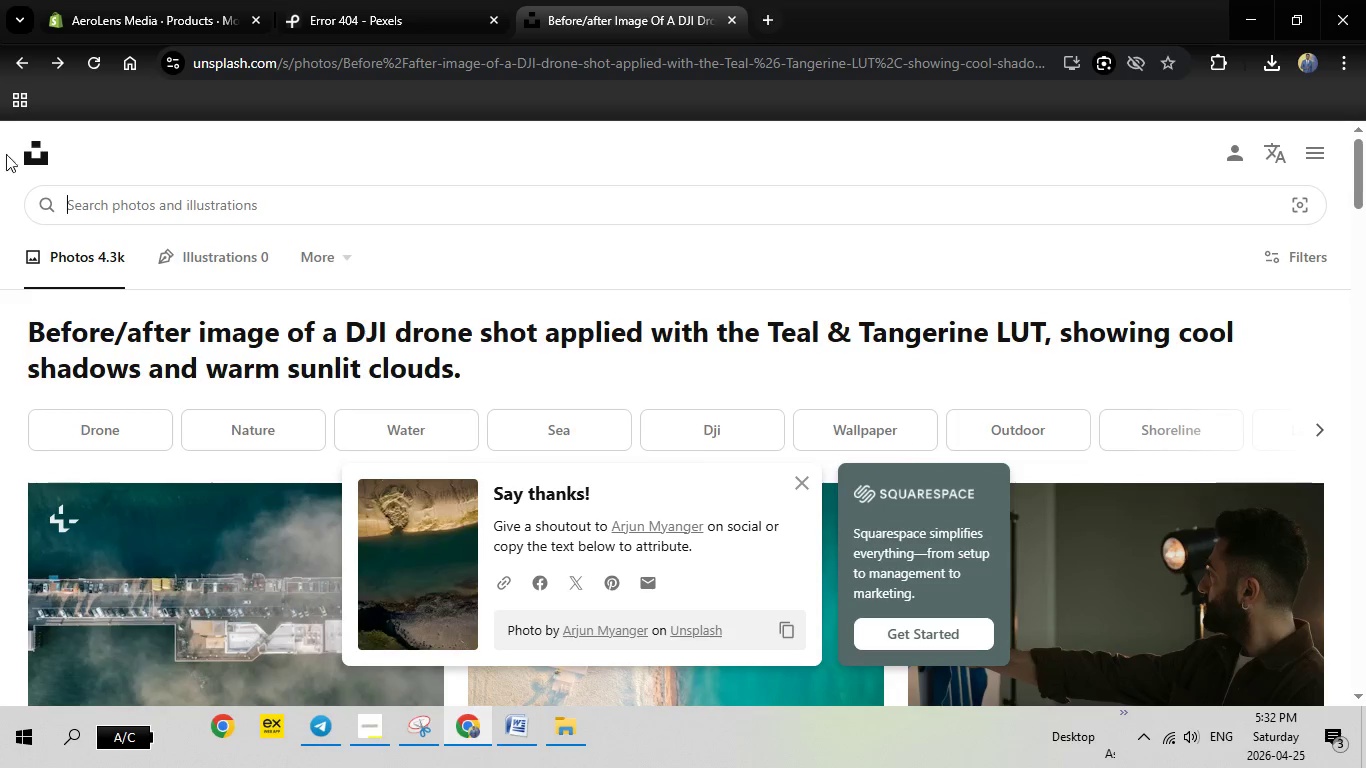 
key(Backspace)
 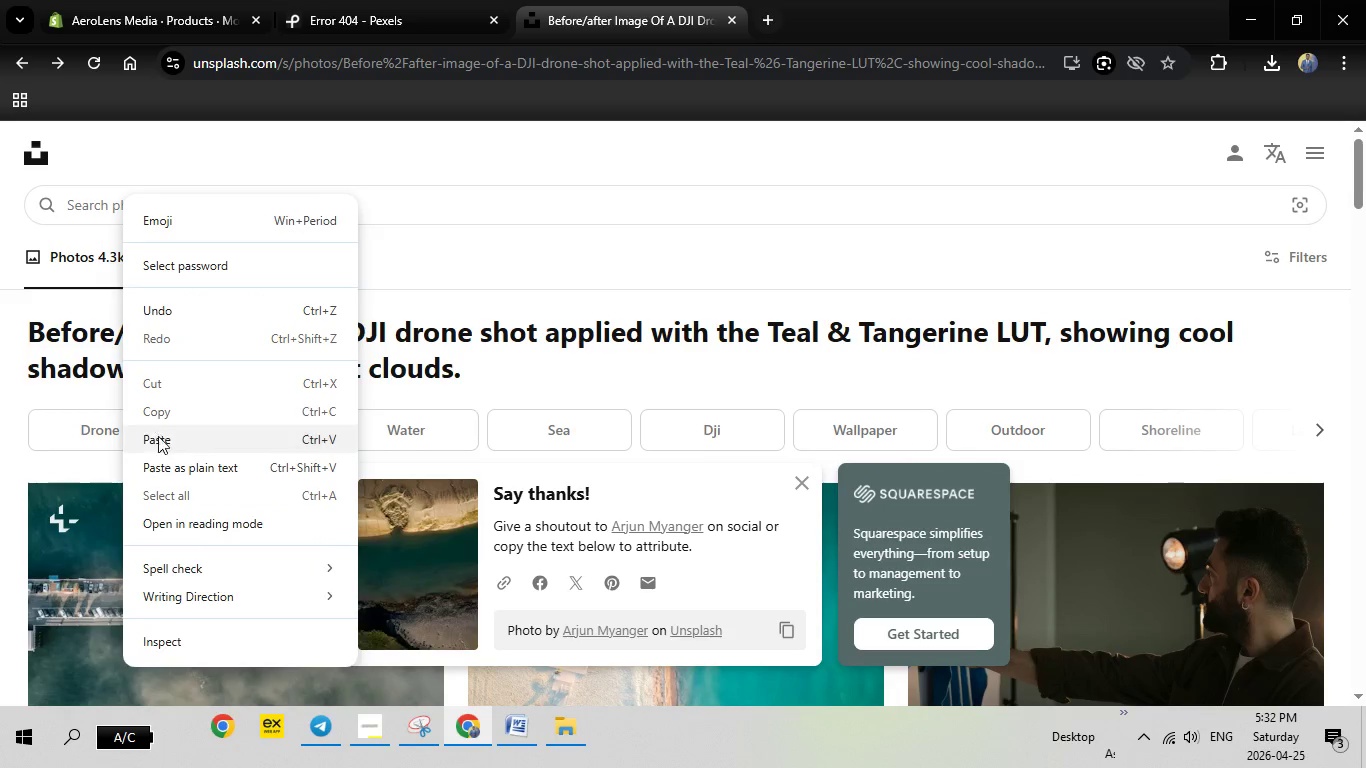 
left_click([162, 437])
 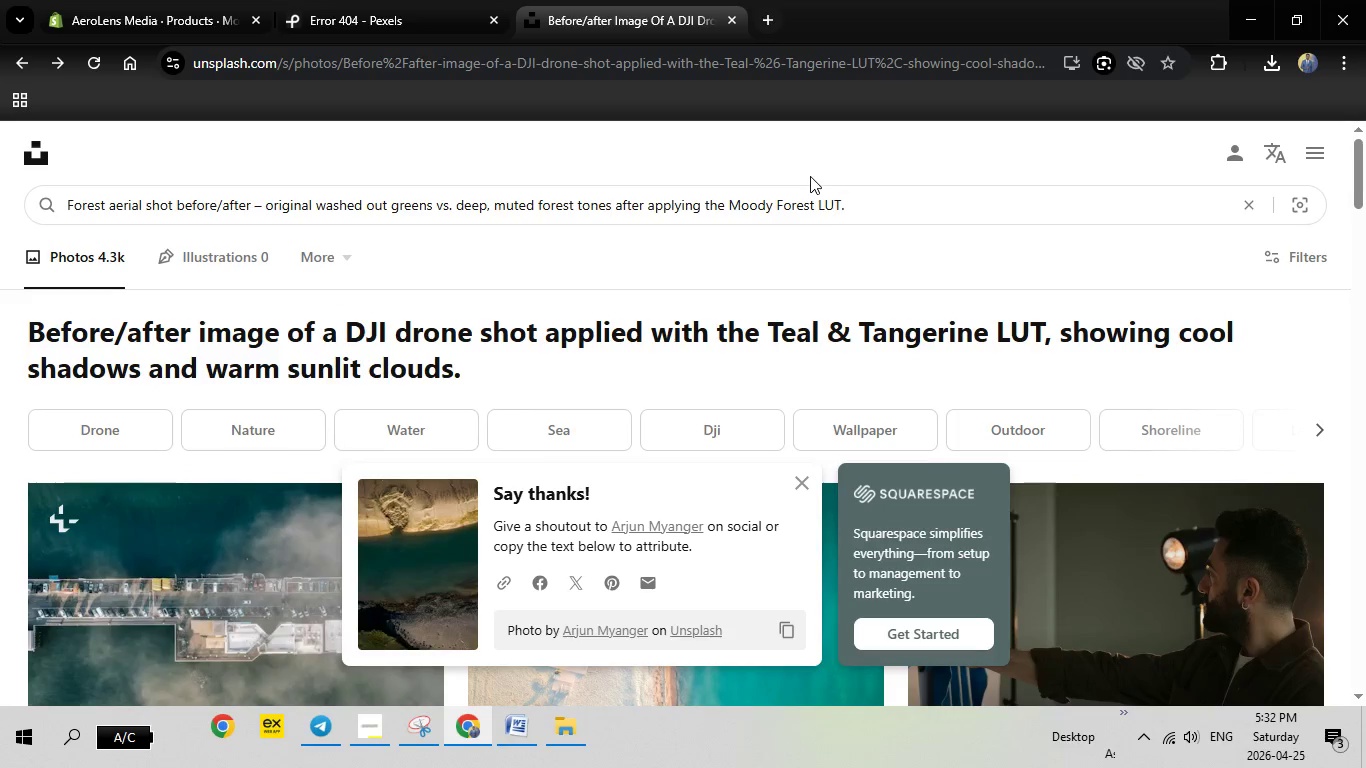 
key(Enter)
 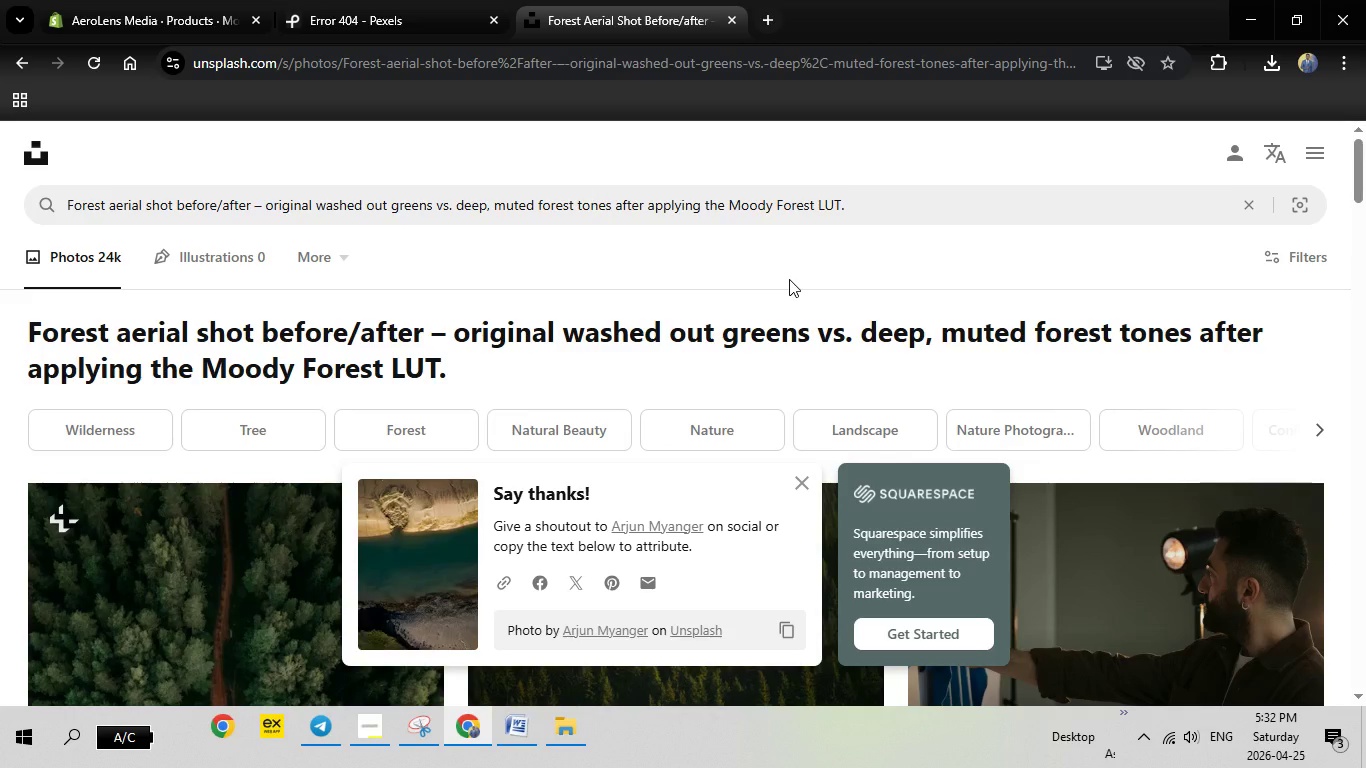 
wait(7.3)
 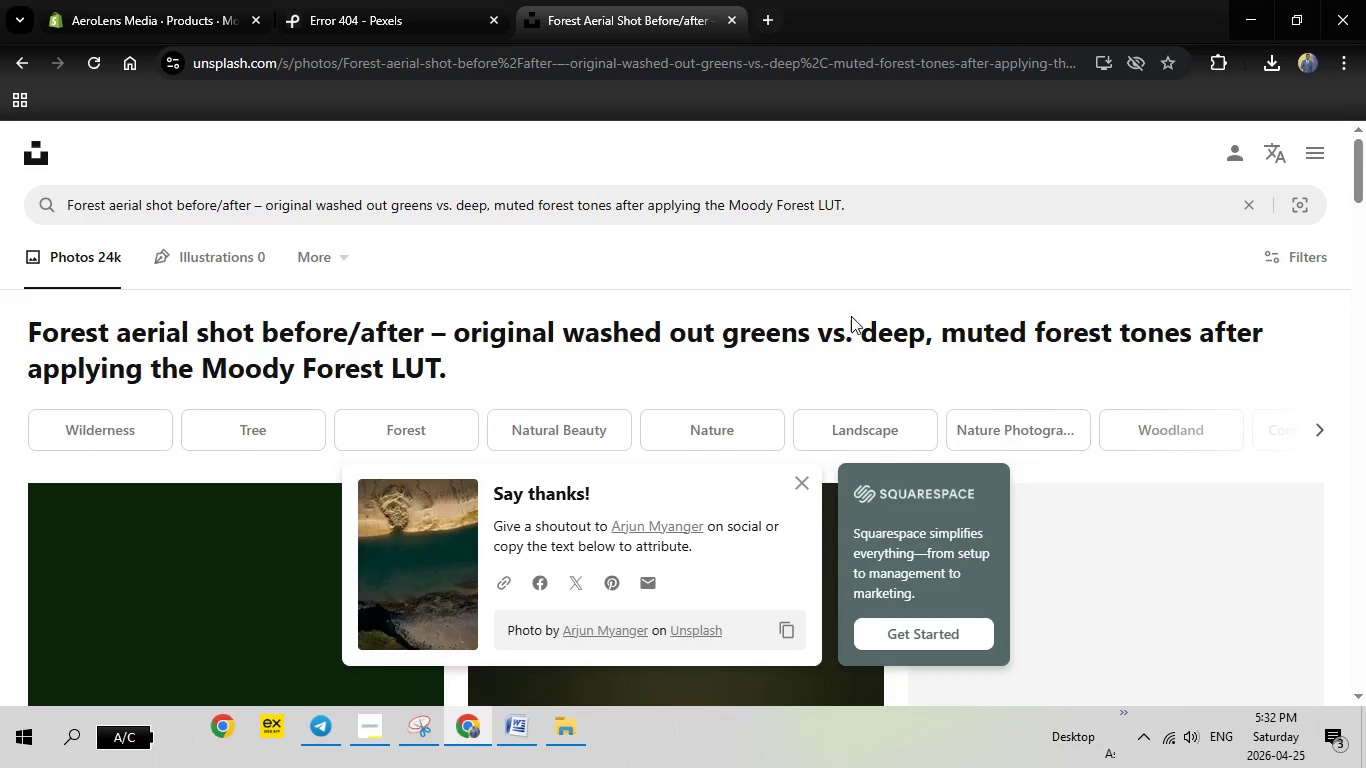 
scroll: coordinate [508, 332], scroll_direction: down, amount: 7.0
 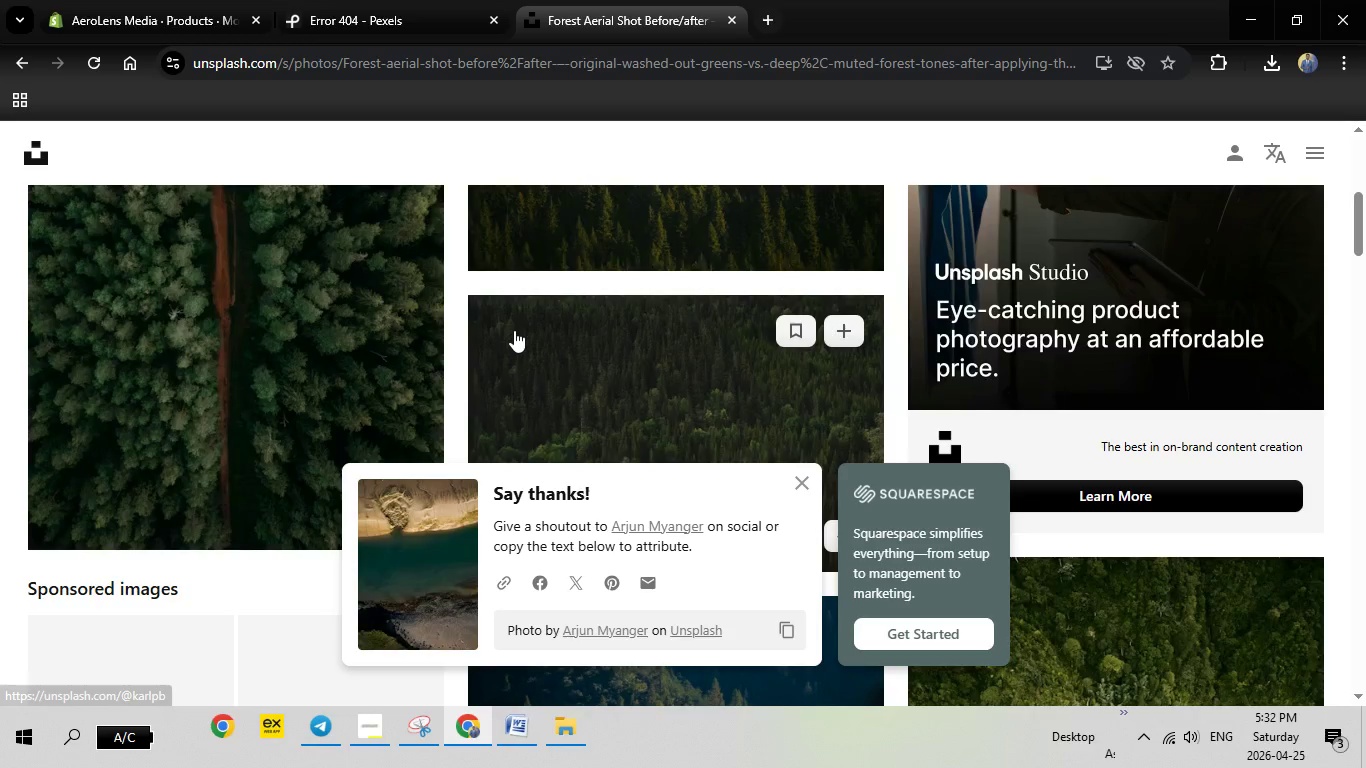 
scroll: coordinate [514, 330], scroll_direction: up, amount: 8.0
 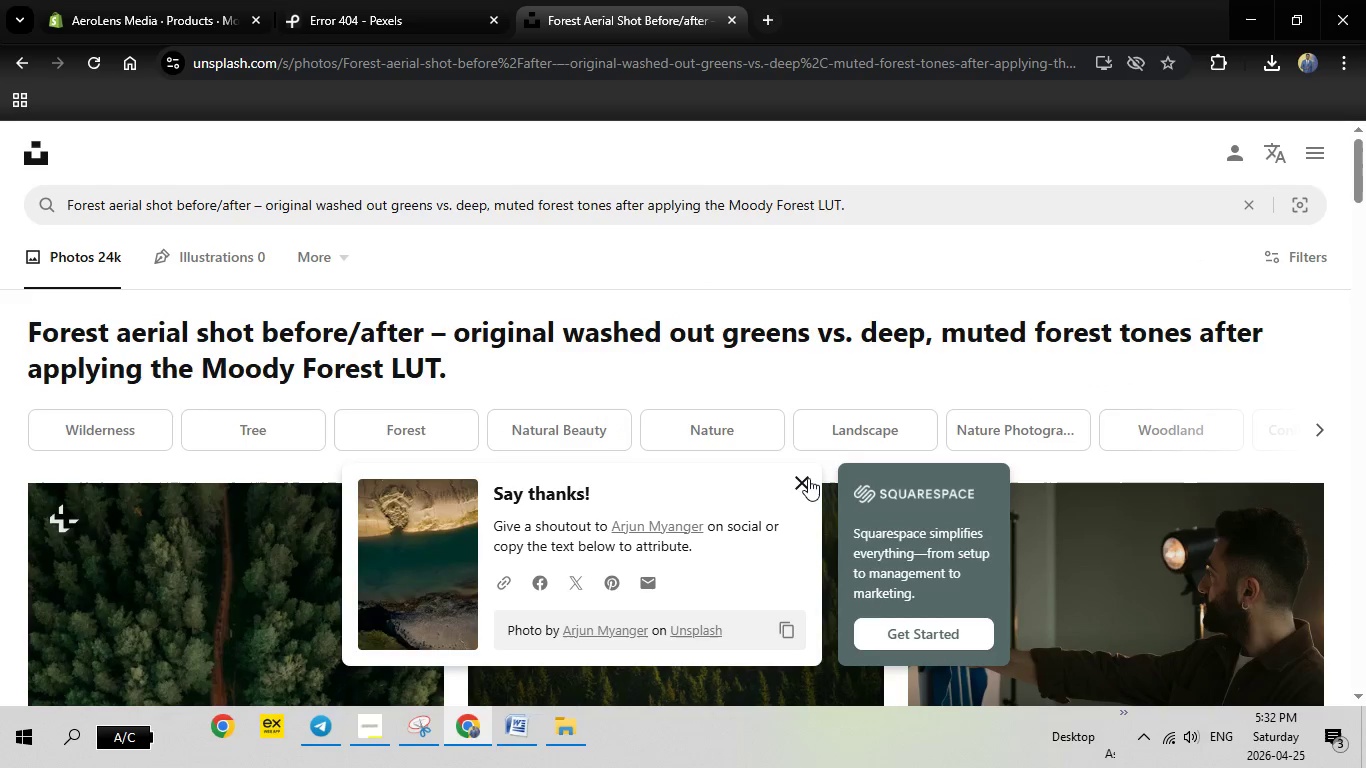 
left_click([808, 478])
 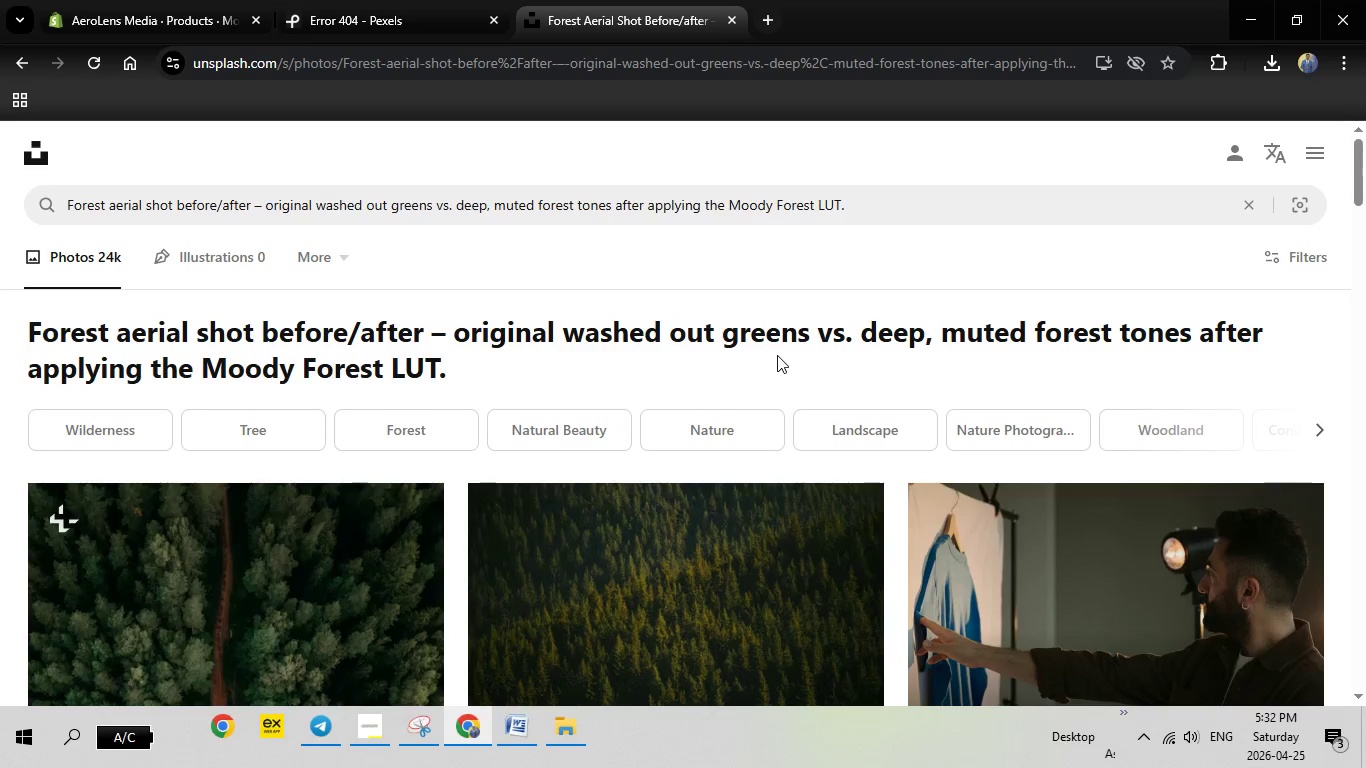 
scroll: coordinate [804, 366], scroll_direction: down, amount: 3.0
 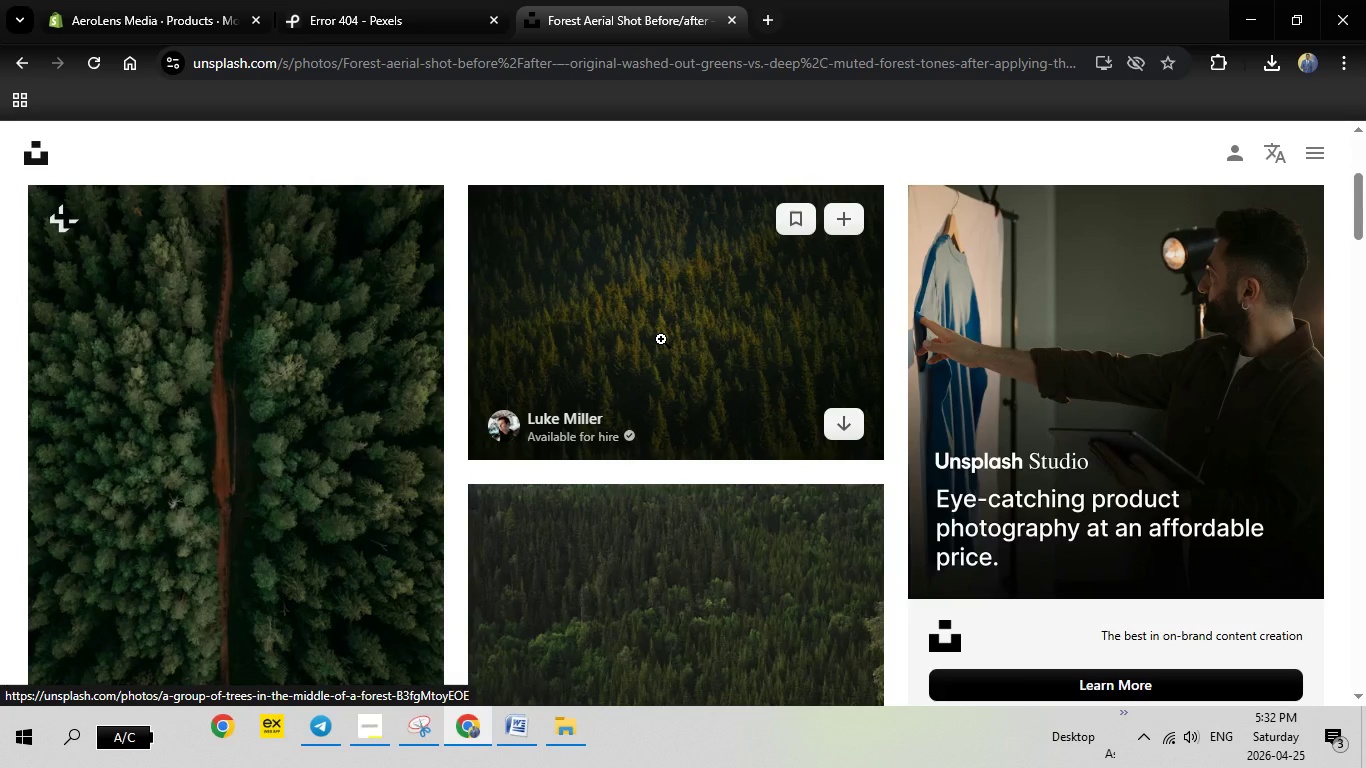 
left_click([661, 339])
 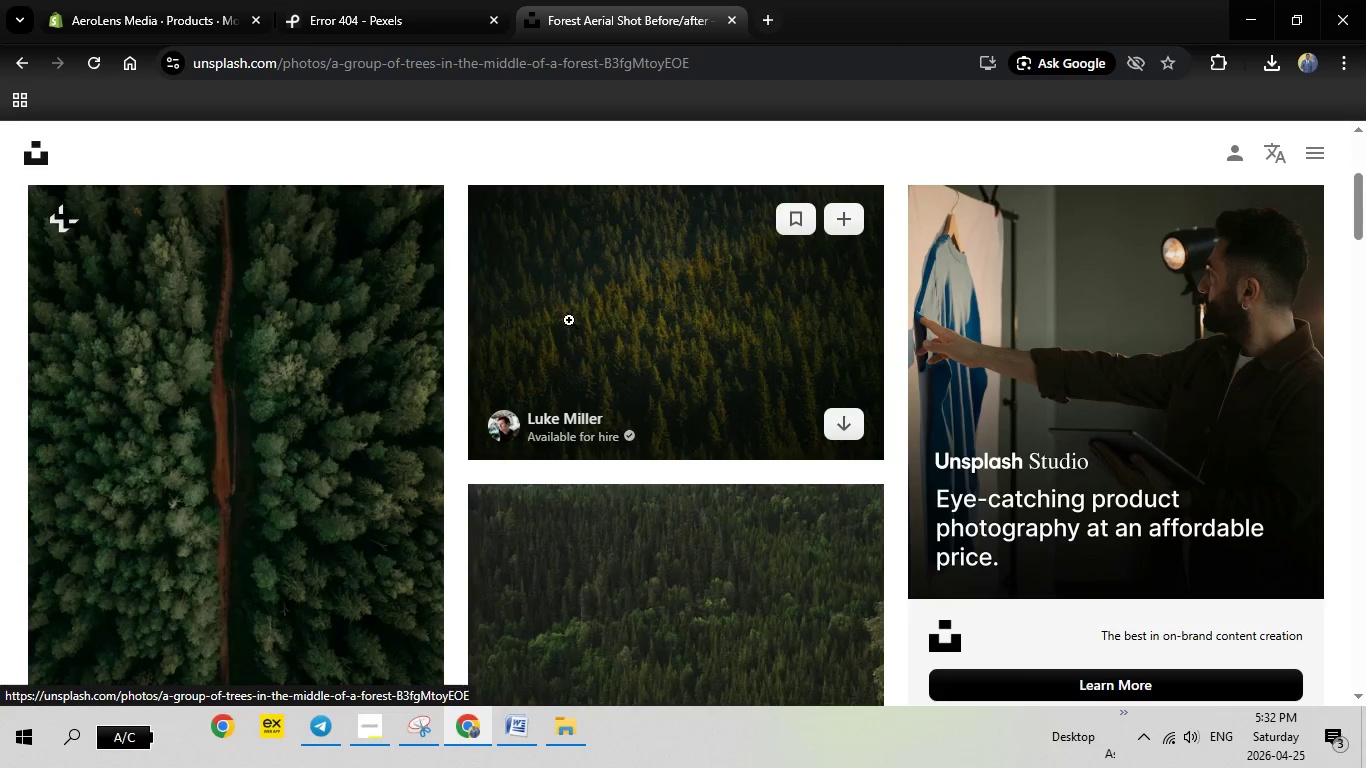 
left_click([569, 320])
 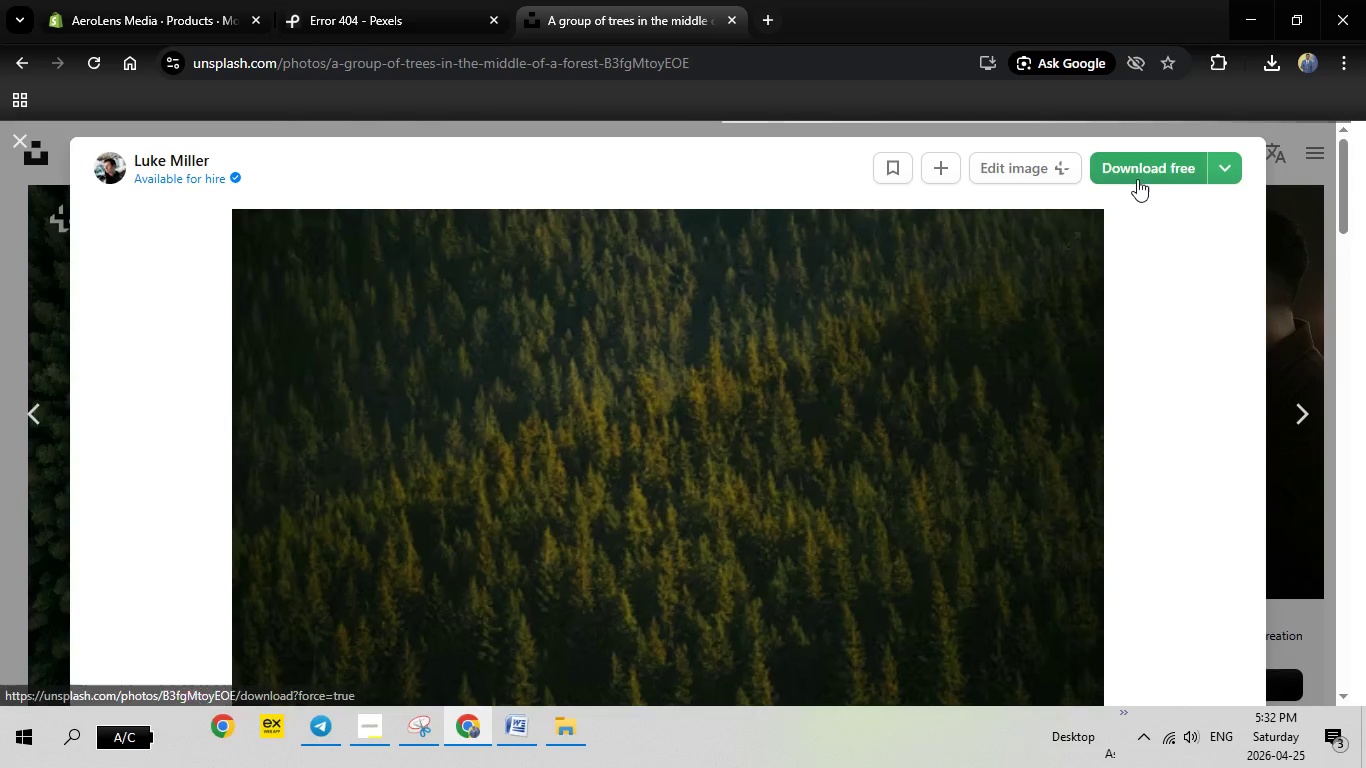 
left_click([1144, 161])
 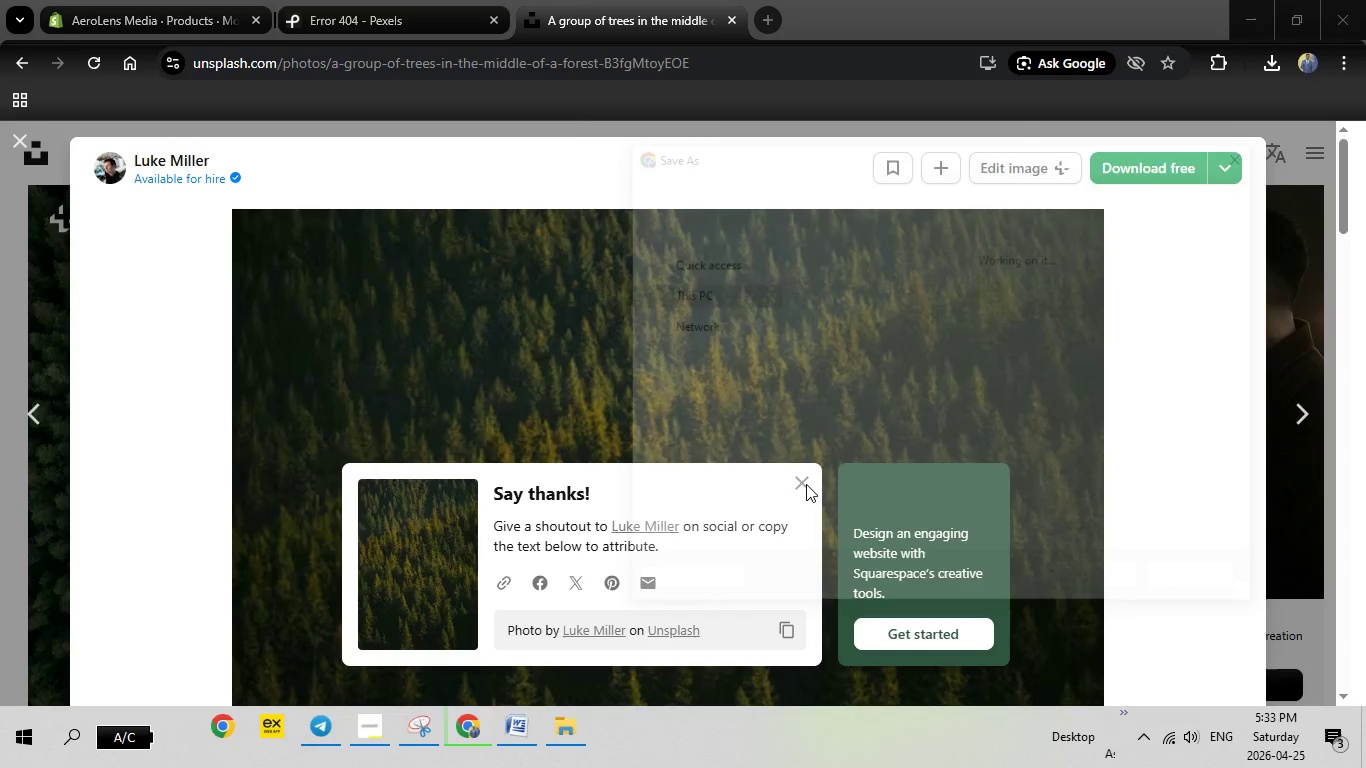 
wait(6.41)
 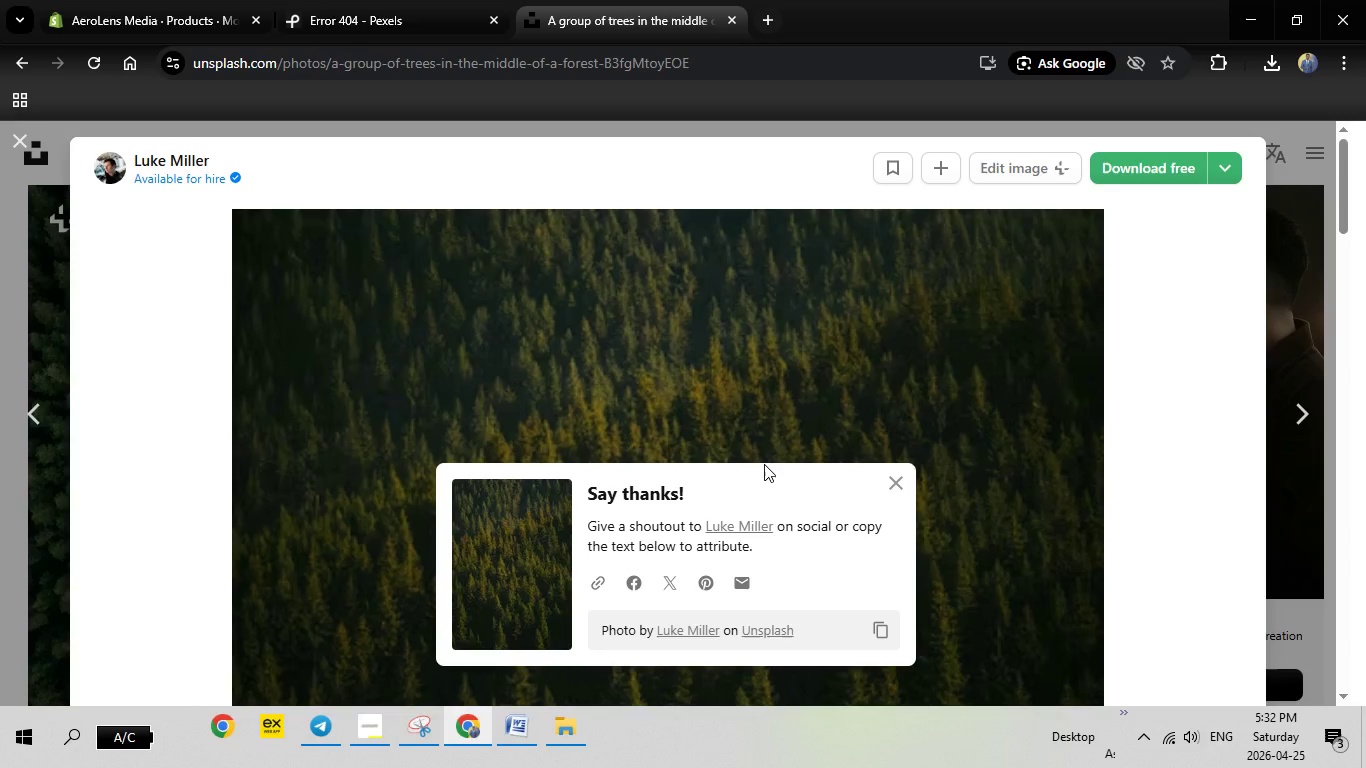 
left_click([1103, 572])
 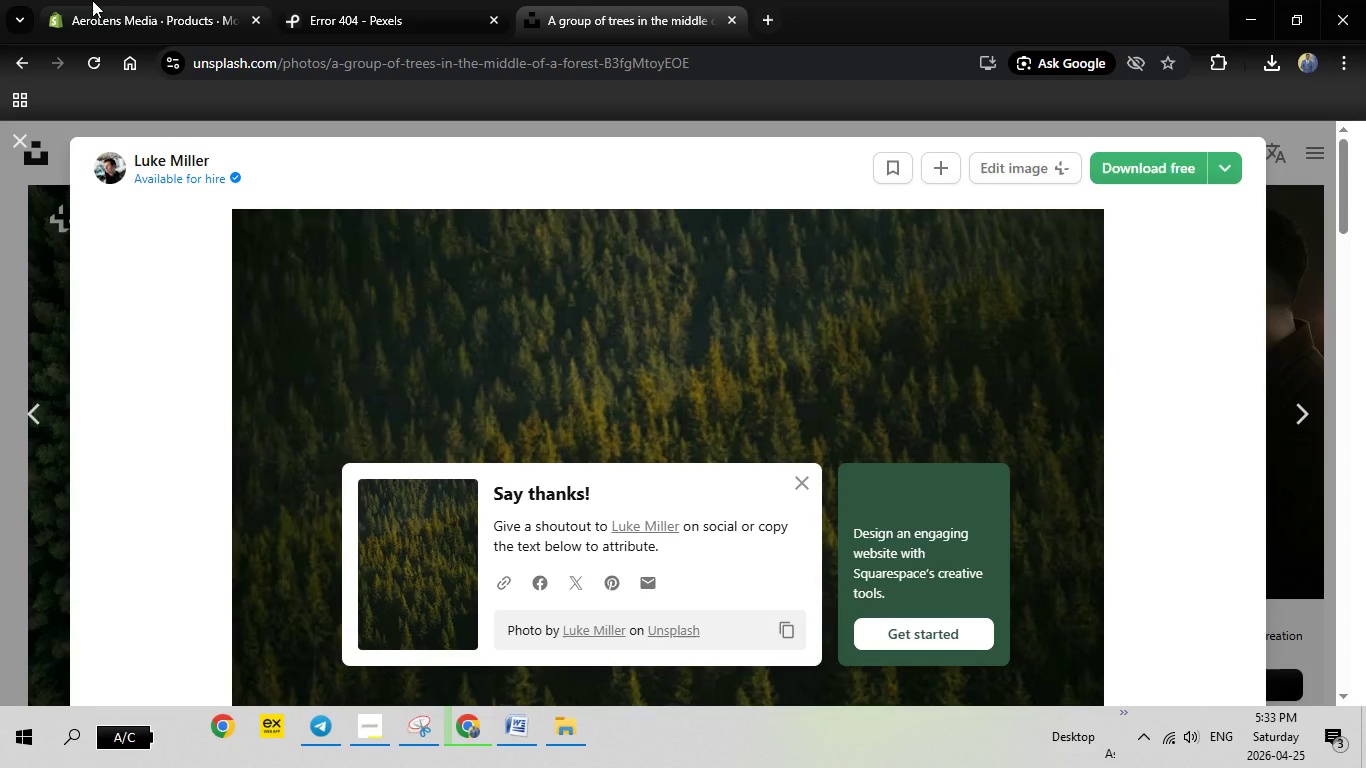 
left_click([130, 0])
 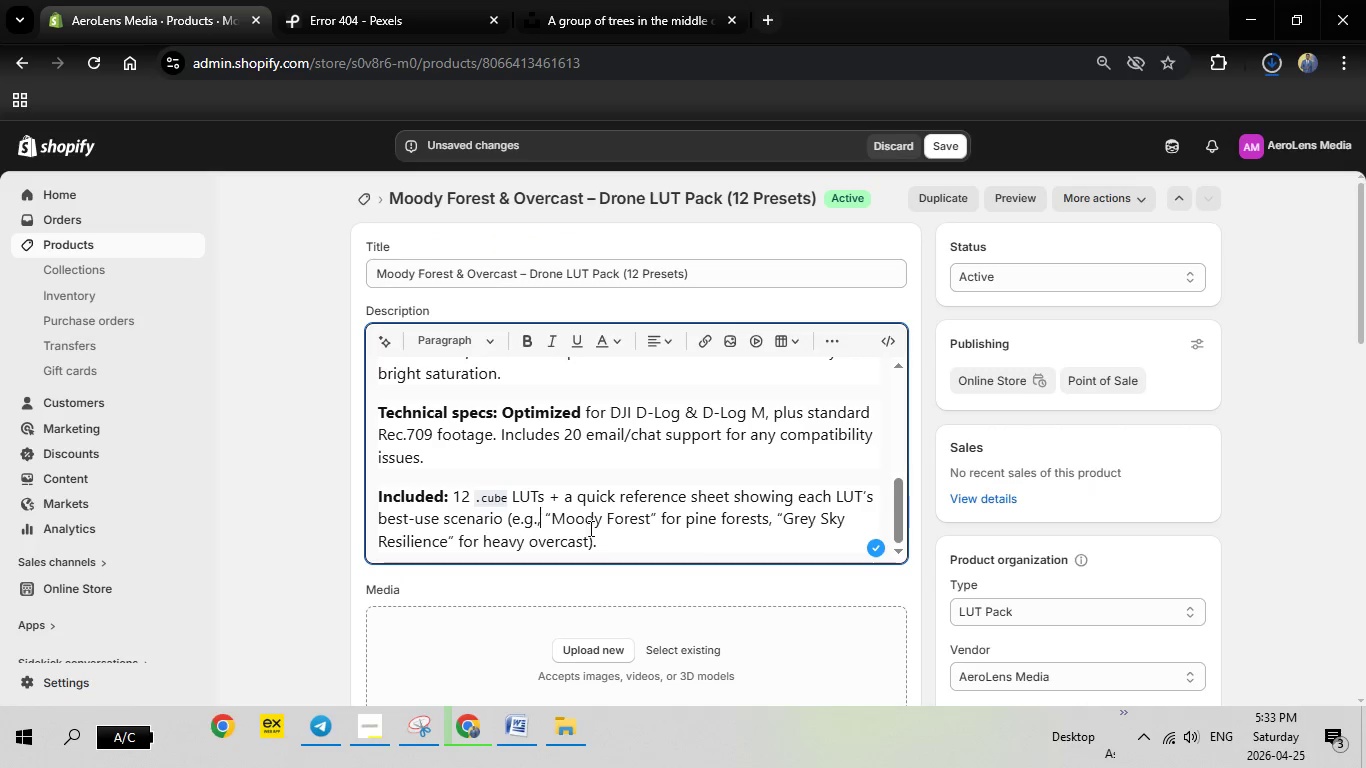 
scroll: coordinate [589, 553], scroll_direction: down, amount: 3.0
 